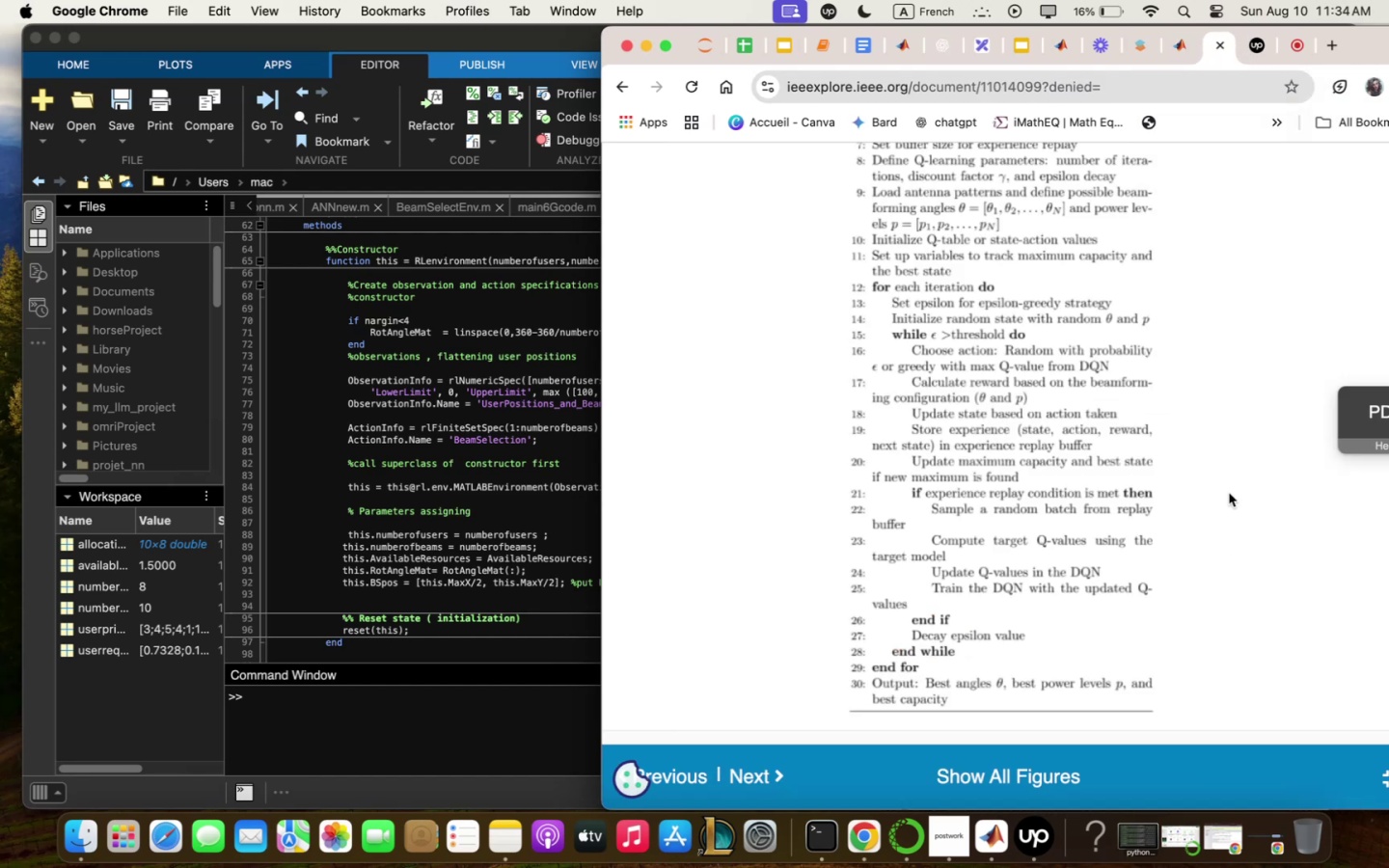 
scroll: coordinate [1046, 303], scroll_direction: up, amount: 30.0
 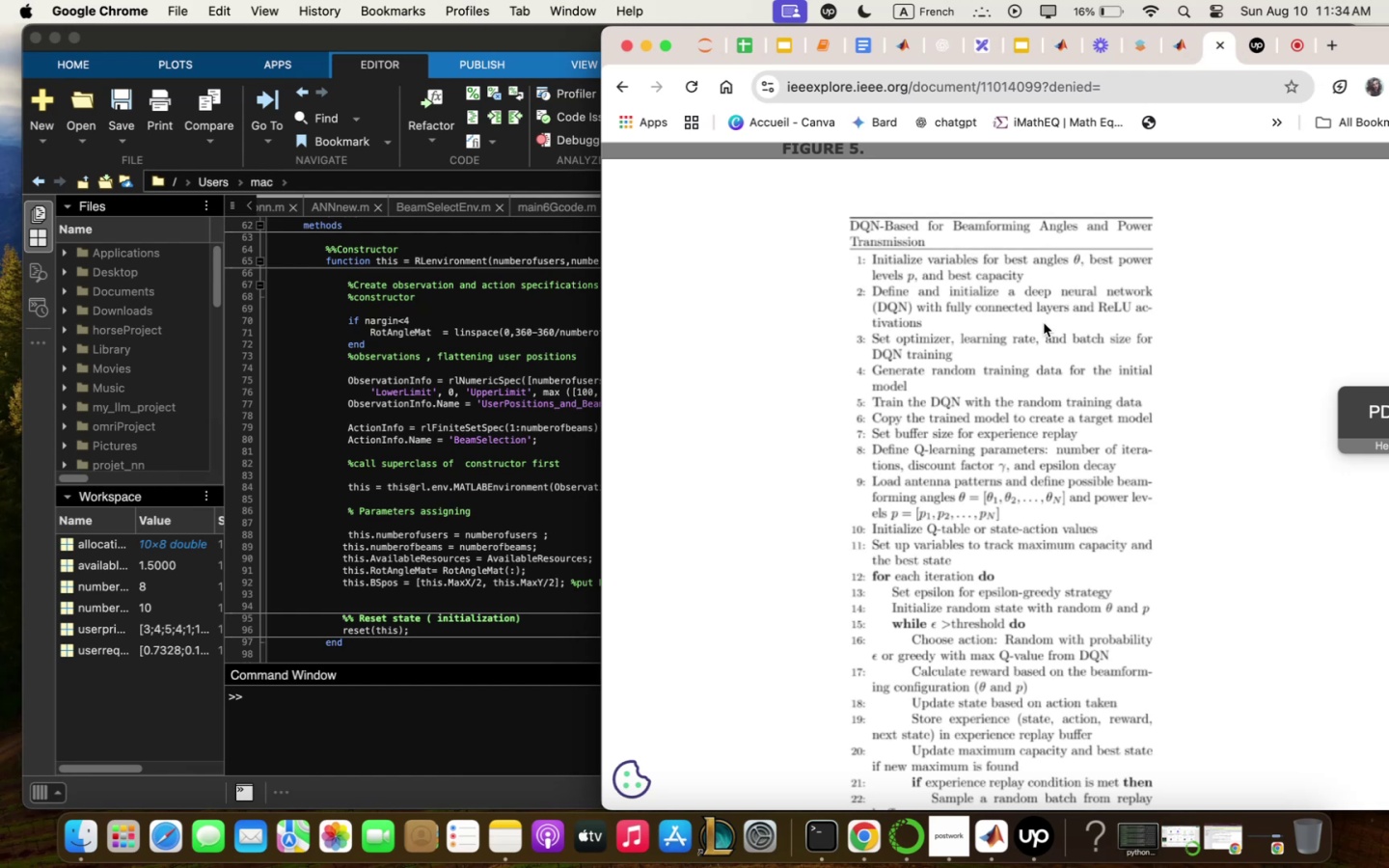 
wait(7.61)
 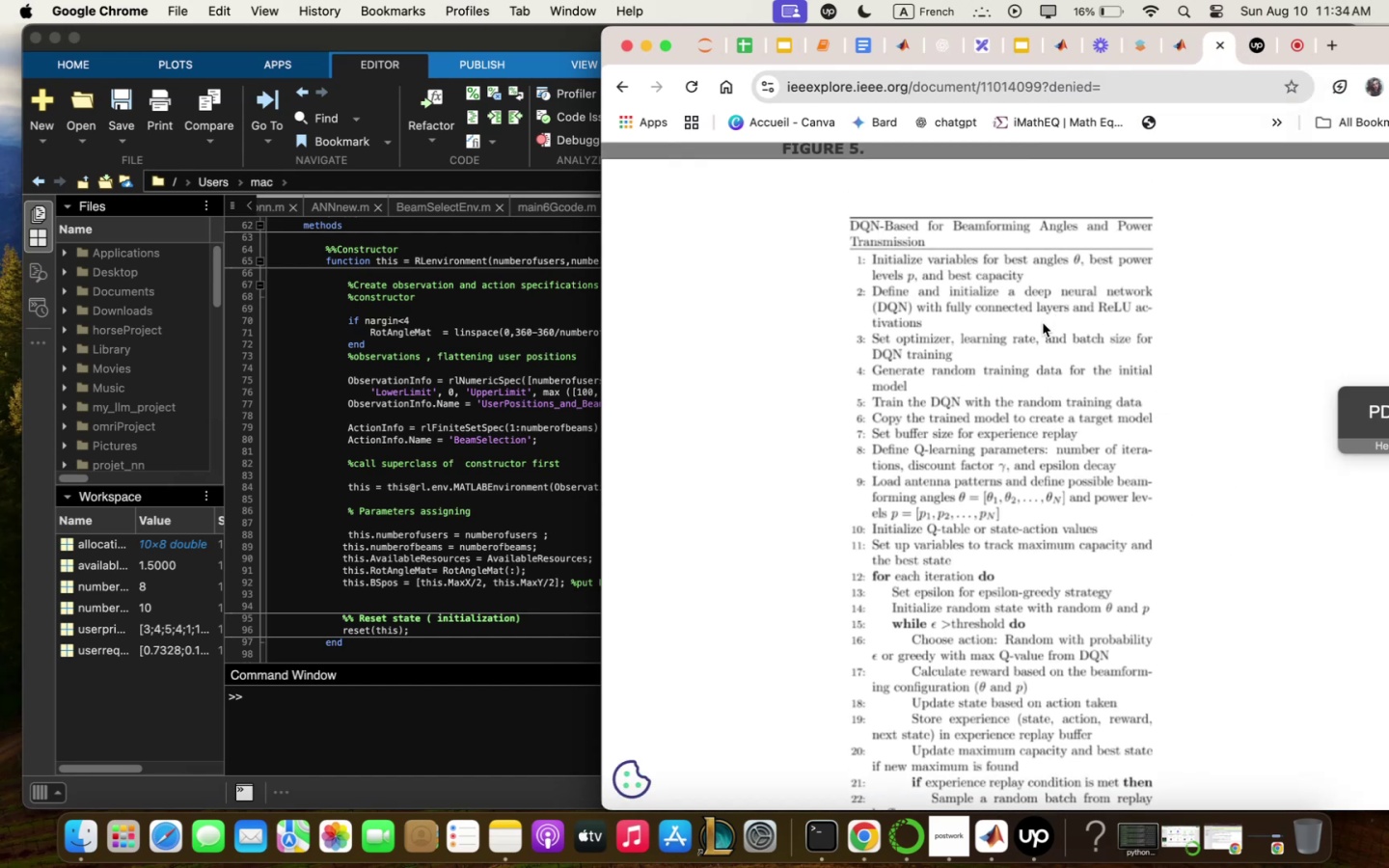 
left_click_drag(start_coordinate=[601, 220], to_coordinate=[743, 243])
 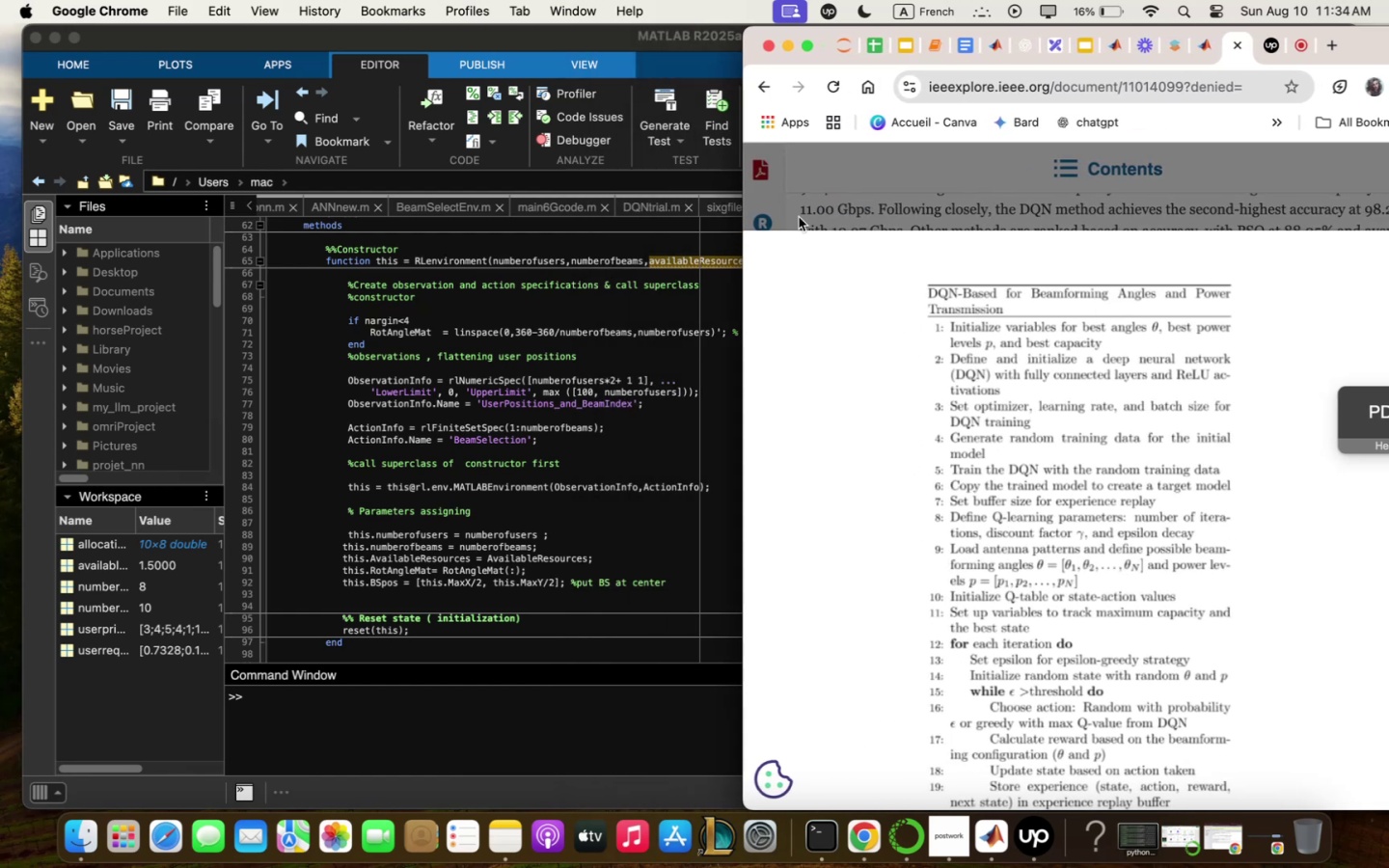 
scroll: coordinate [1077, 427], scroll_direction: up, amount: 10.0
 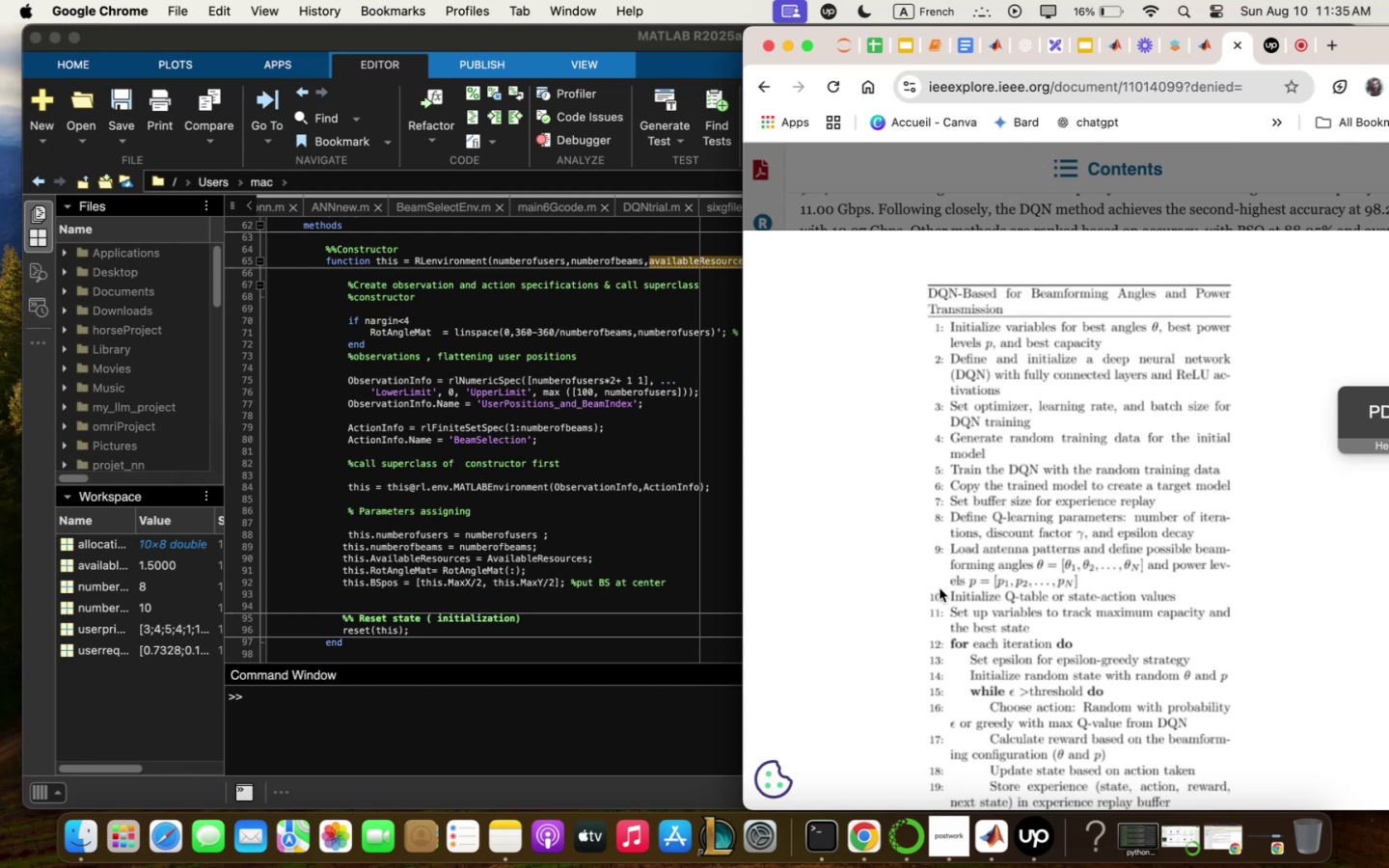 
wait(14.59)
 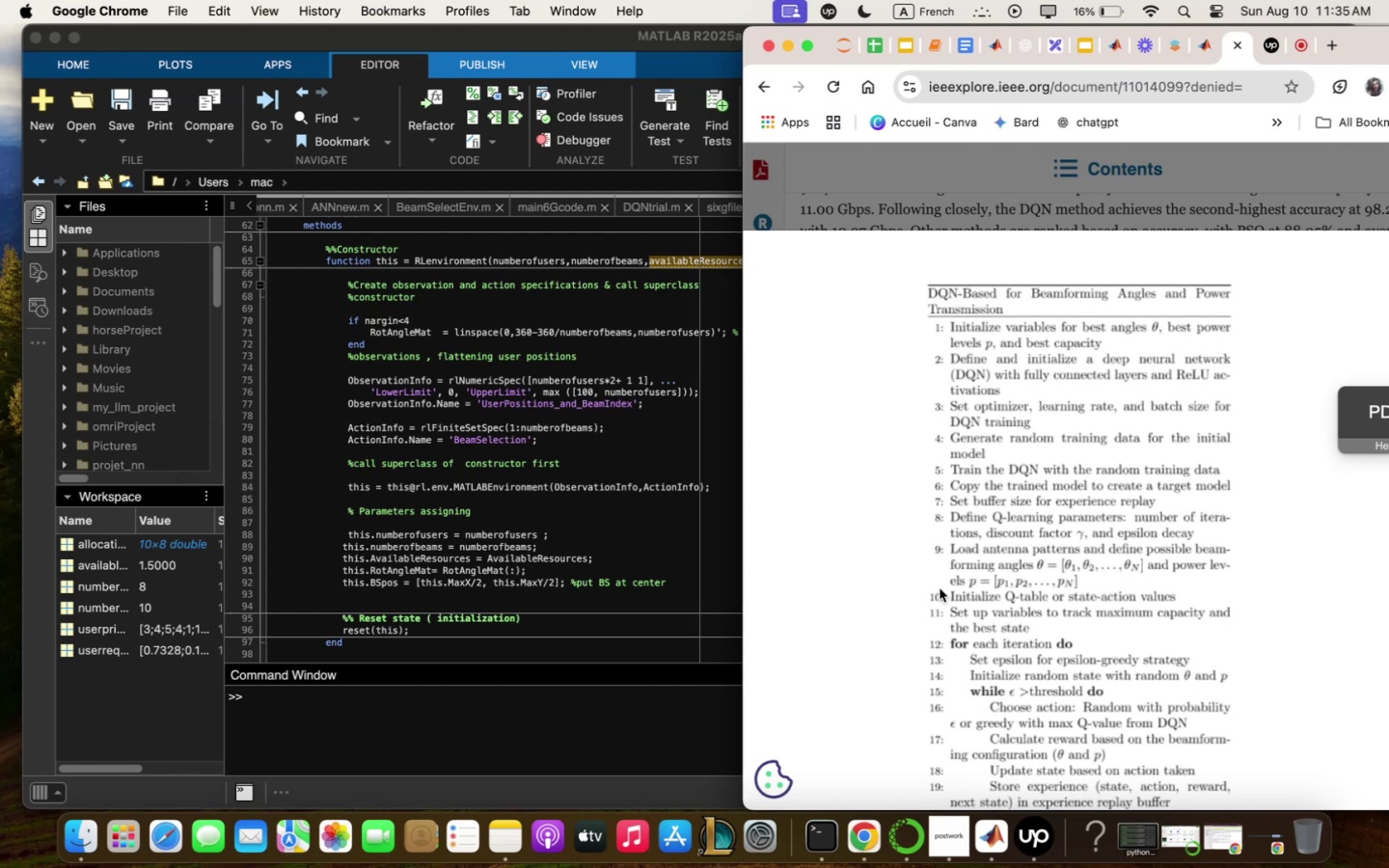 
scroll: coordinate [1166, 632], scroll_direction: down, amount: 16.0
 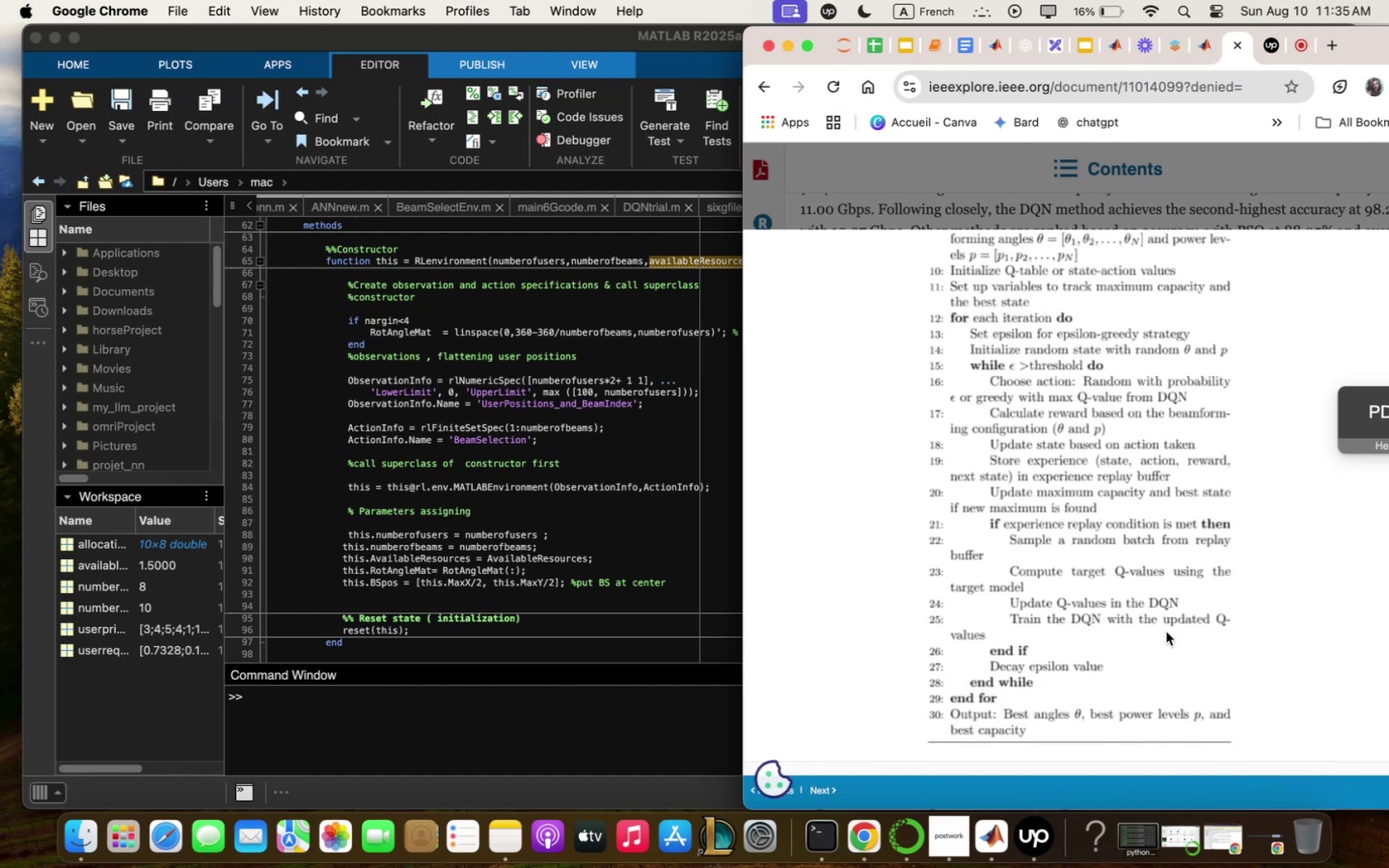 
wait(5.27)
 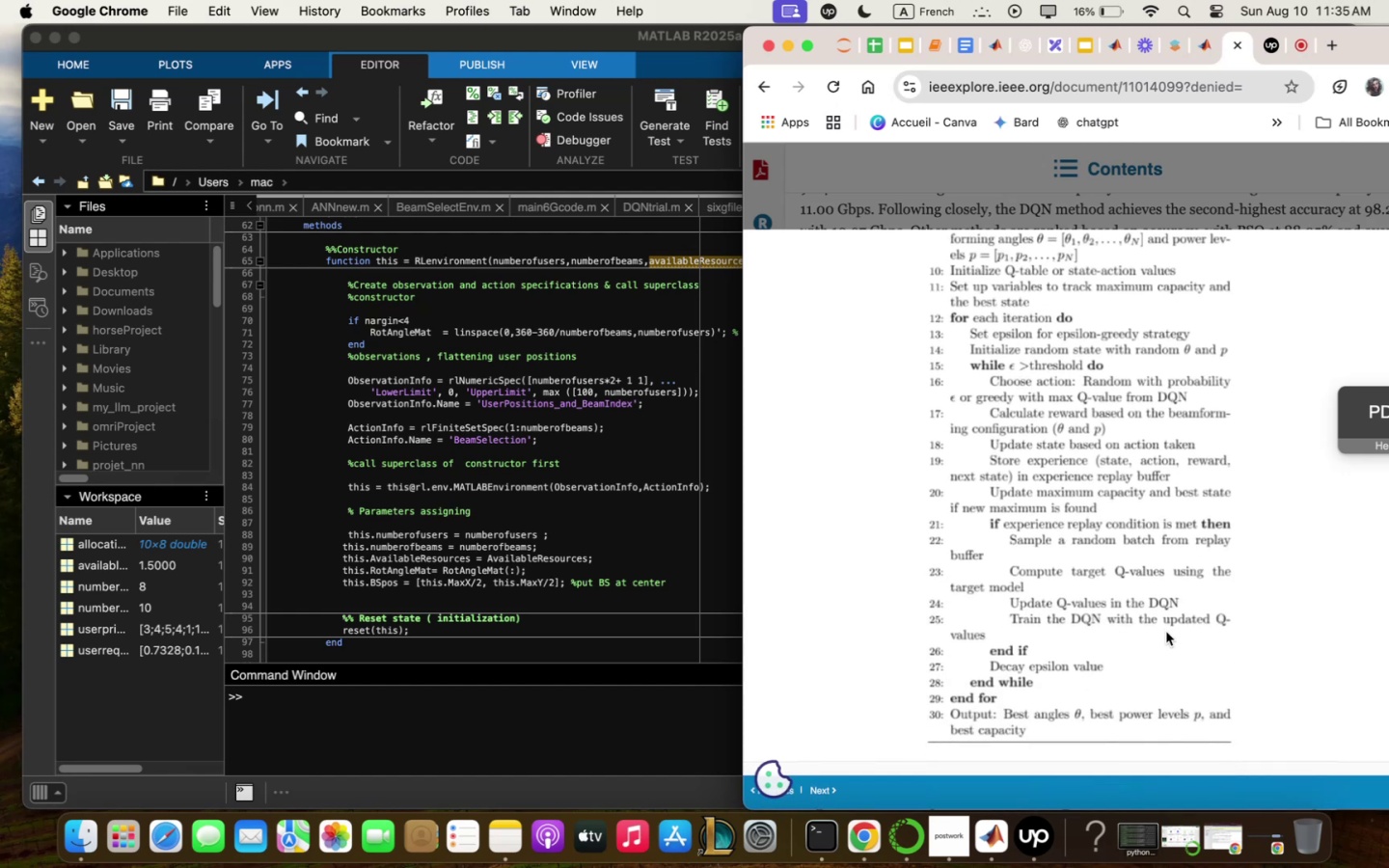 
scroll: coordinate [1143, 382], scroll_direction: up, amount: 60.0
 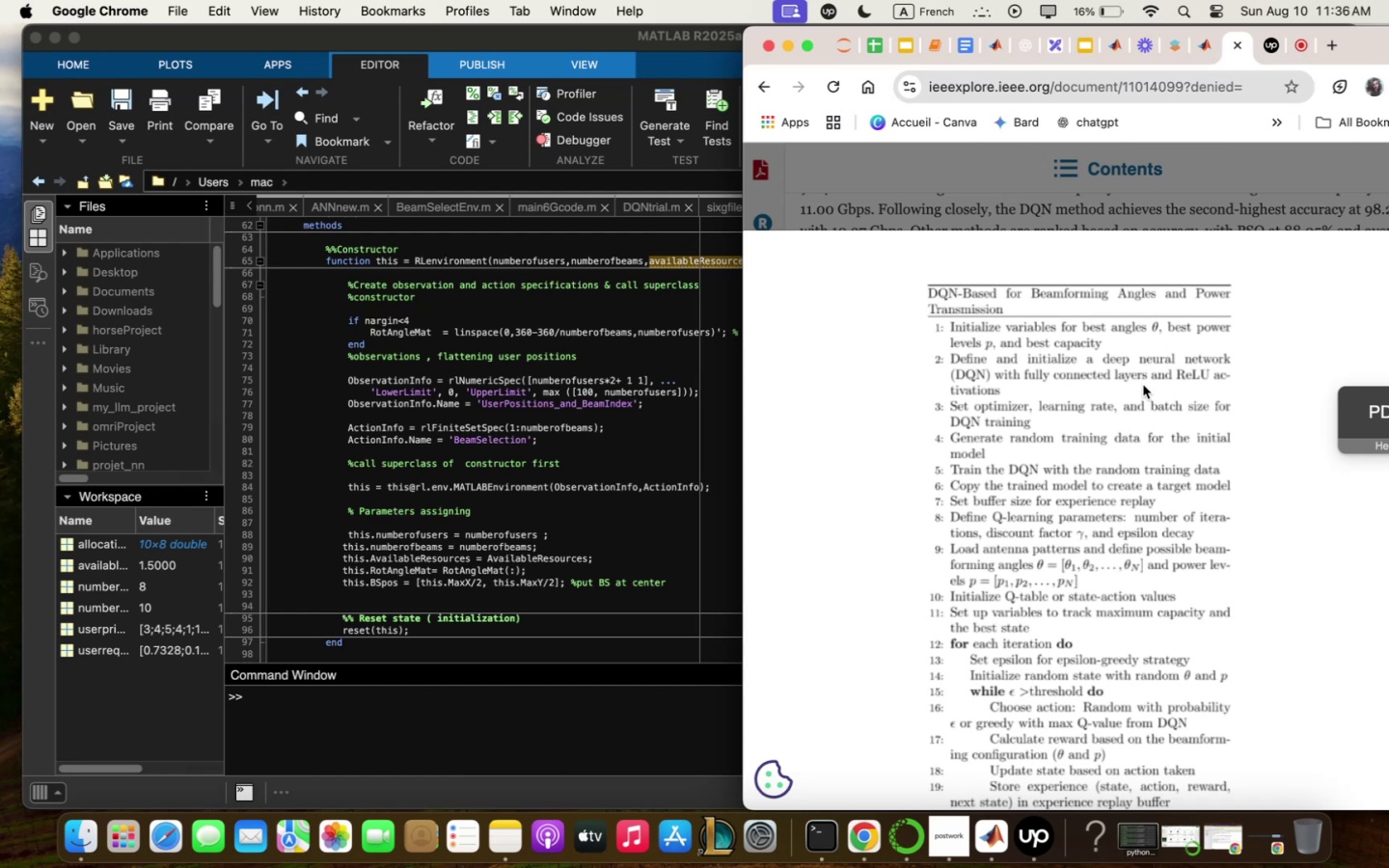 
wait(44.82)
 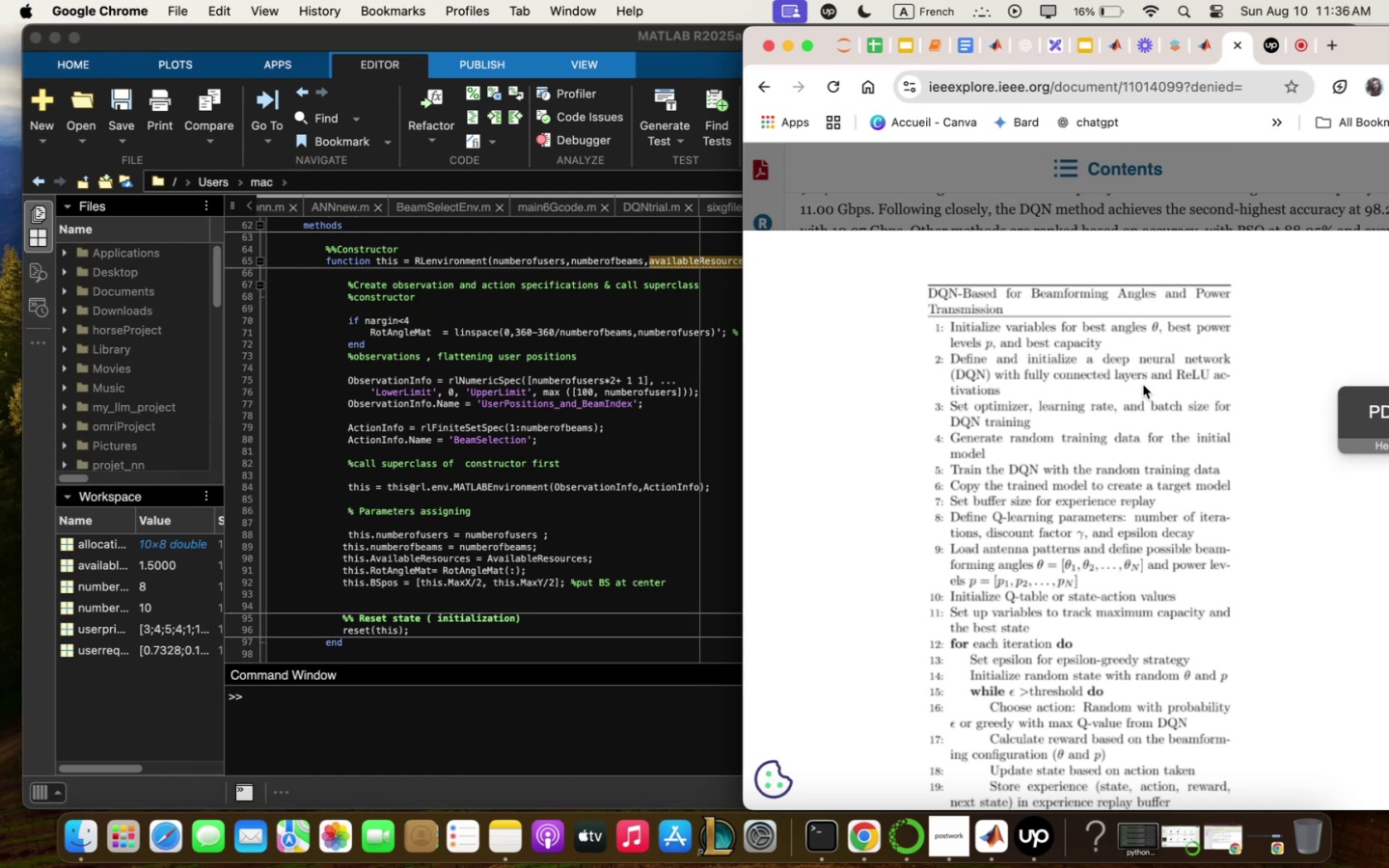 
scroll: coordinate [1183, 568], scroll_direction: down, amount: 5.0
 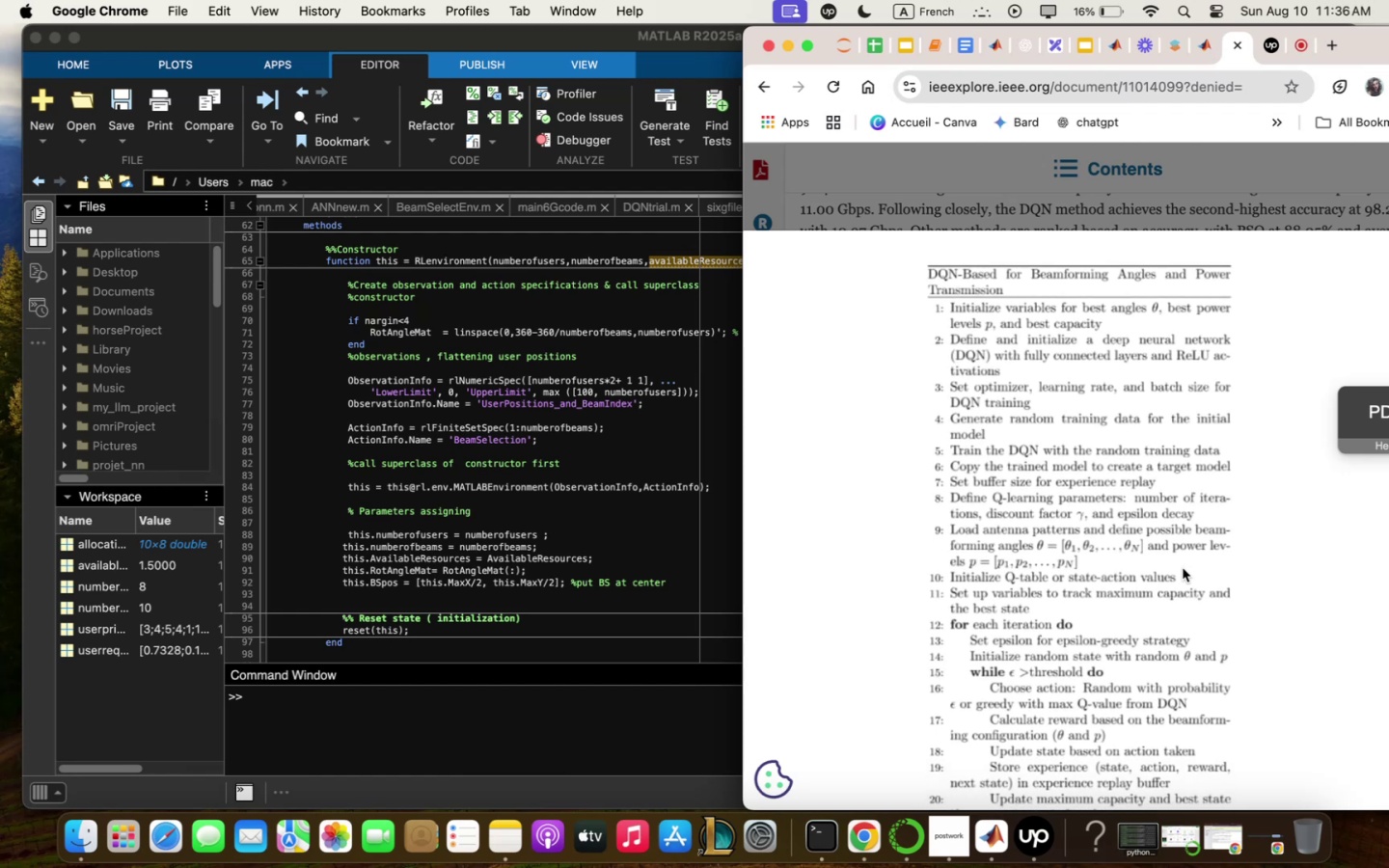 
wait(12.53)
 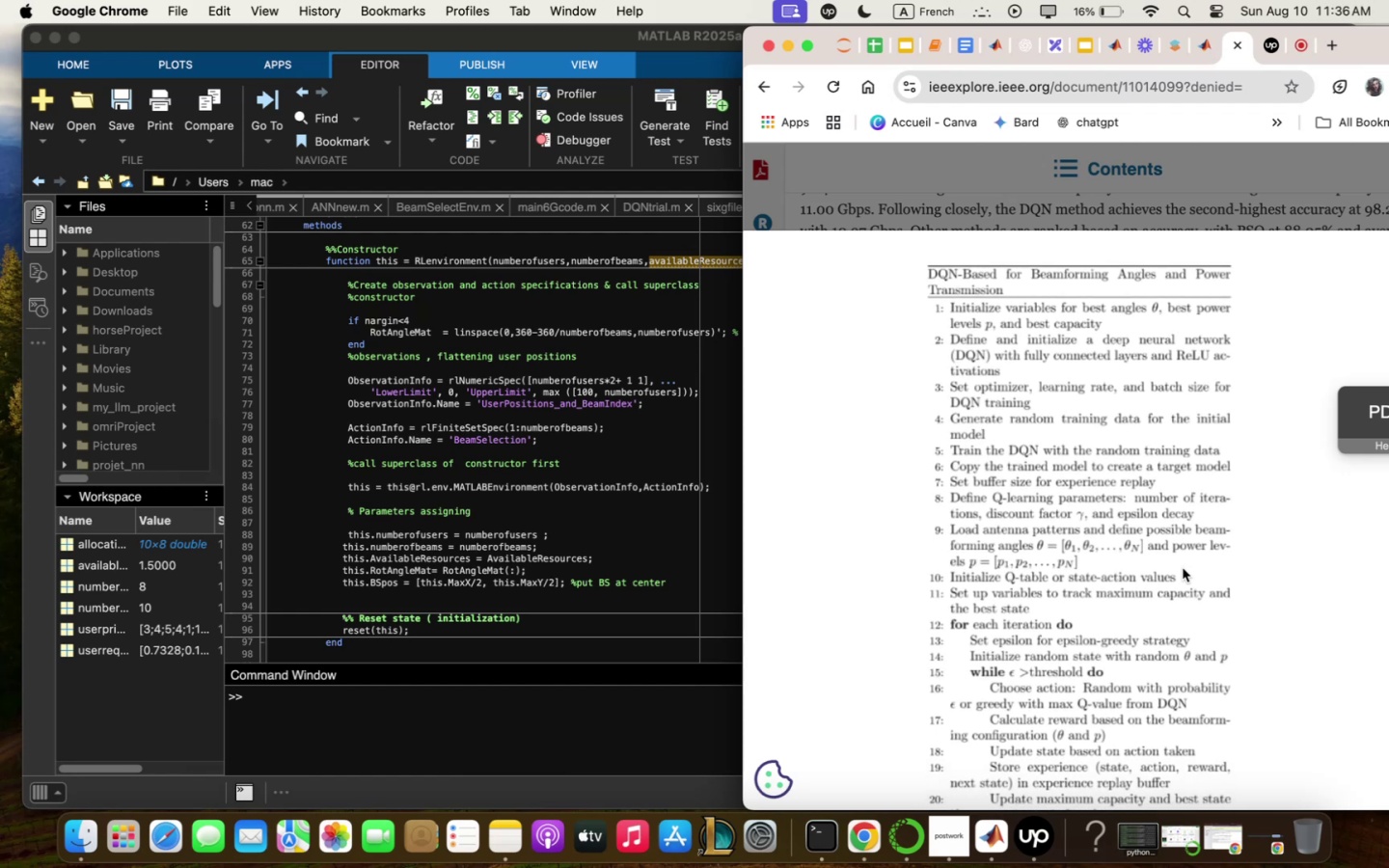 
scroll: coordinate [1183, 568], scroll_direction: down, amount: 2.0
 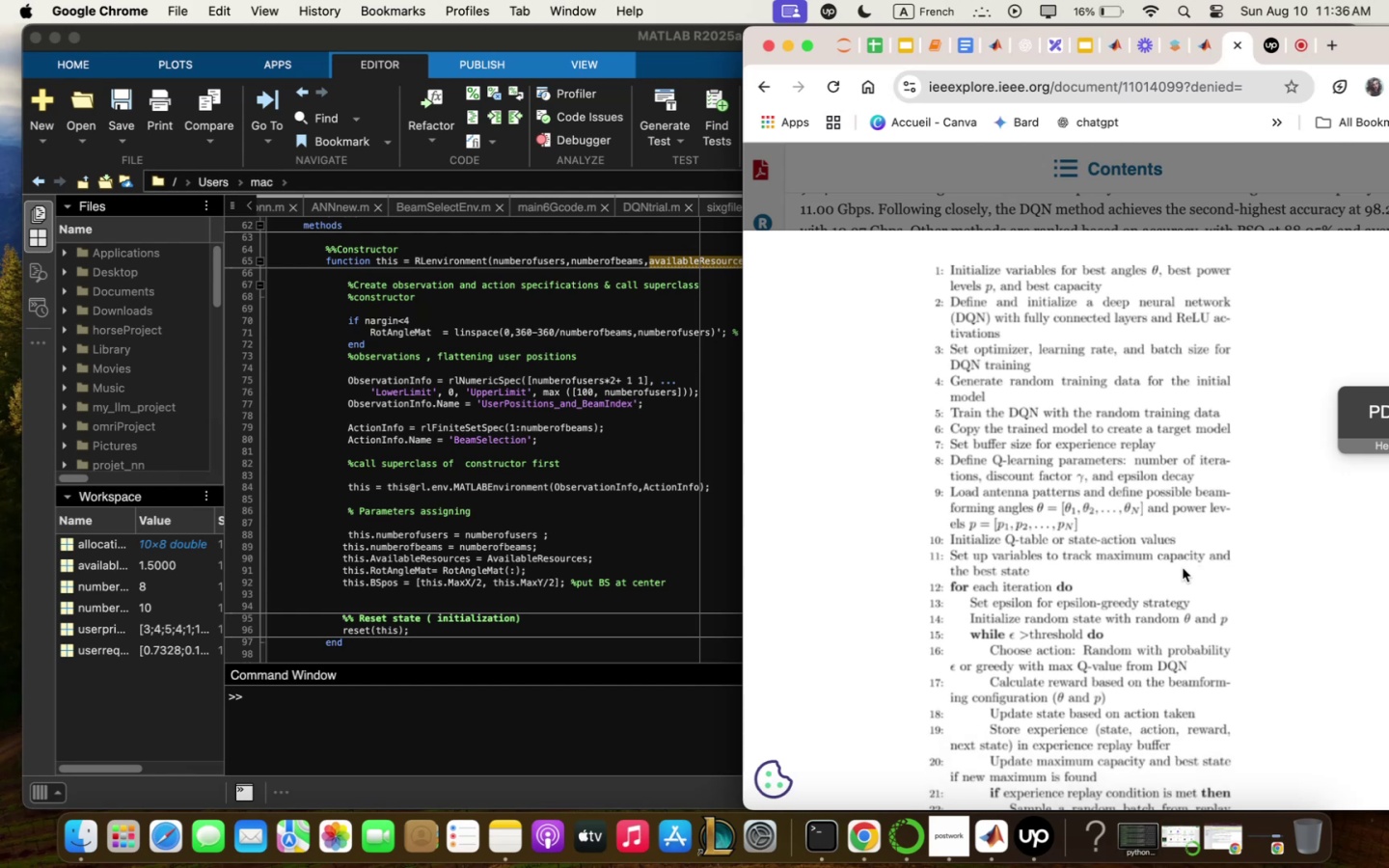 
wait(5.32)
 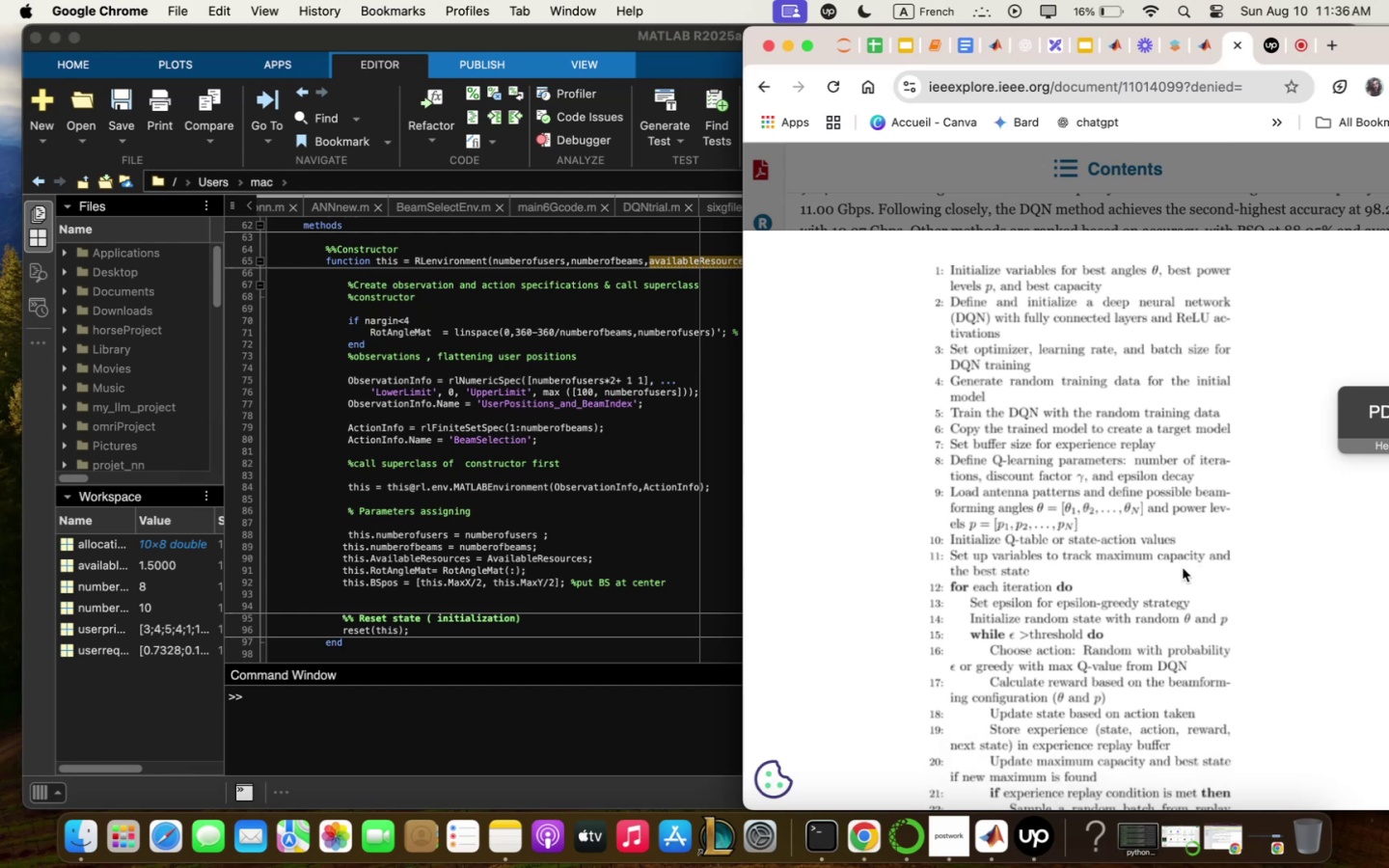 
scroll: coordinate [1183, 568], scroll_direction: down, amount: 2.0
 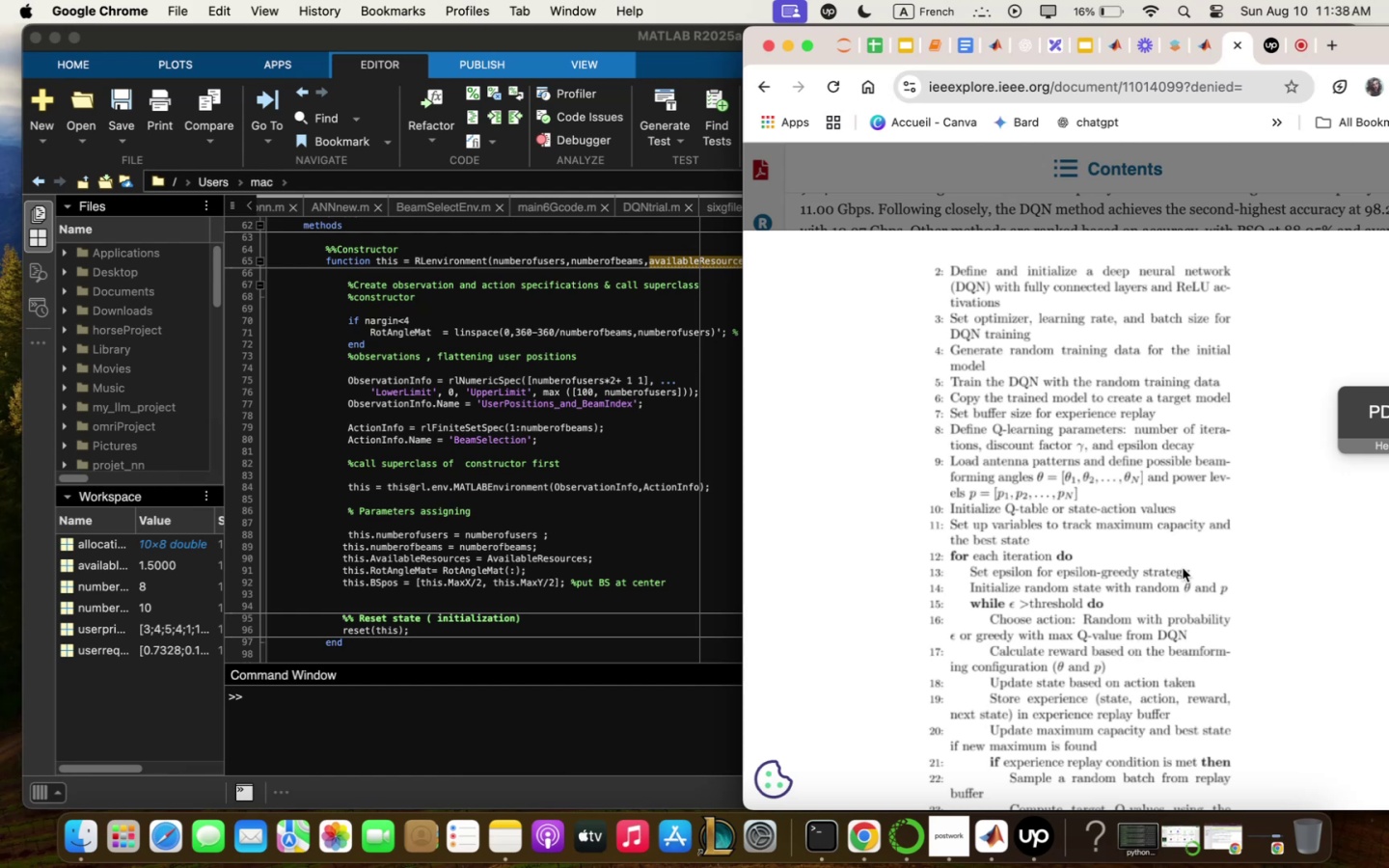 
wait(99.38)
 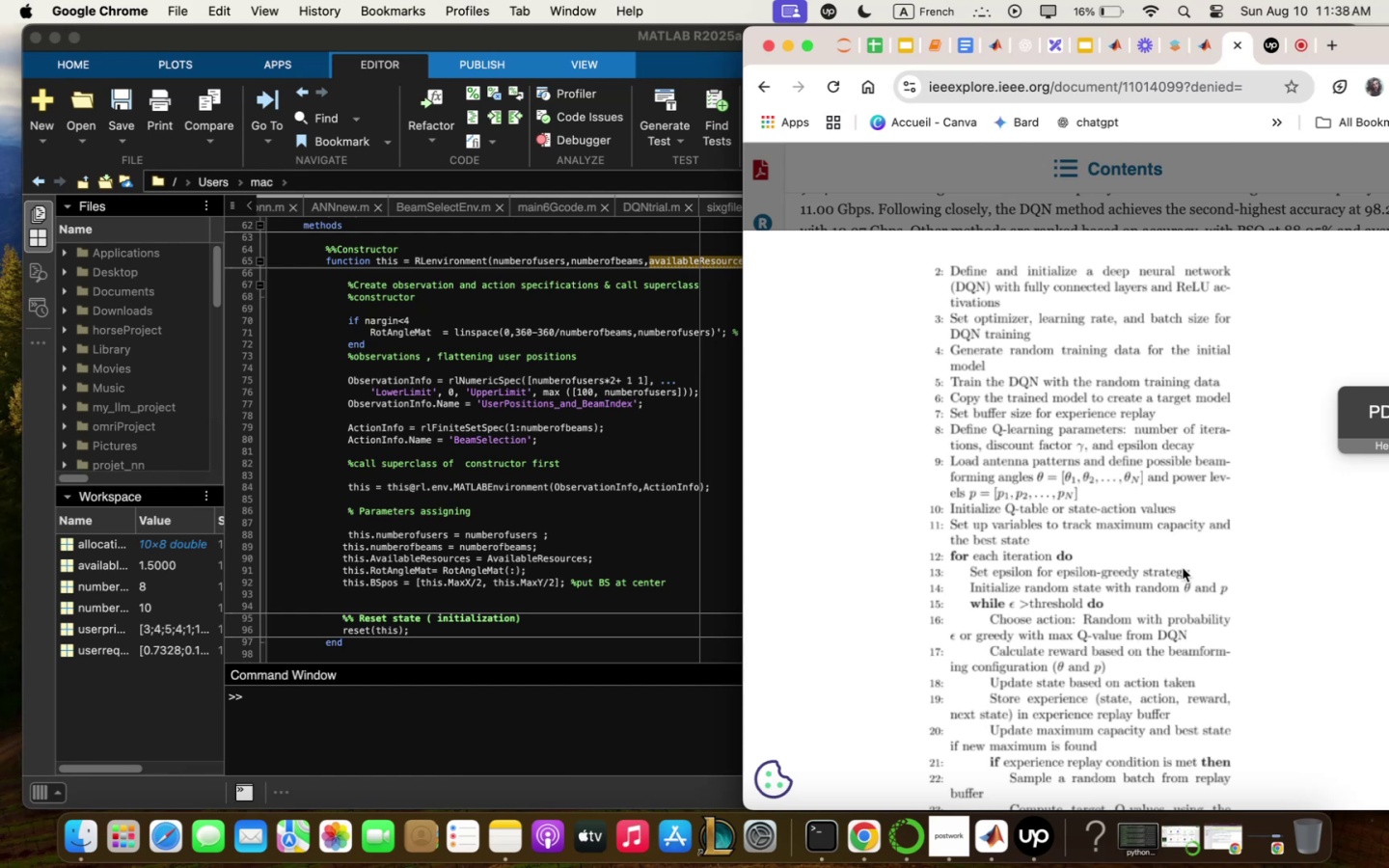 
scroll: coordinate [1184, 567], scroll_direction: down, amount: 8.0
 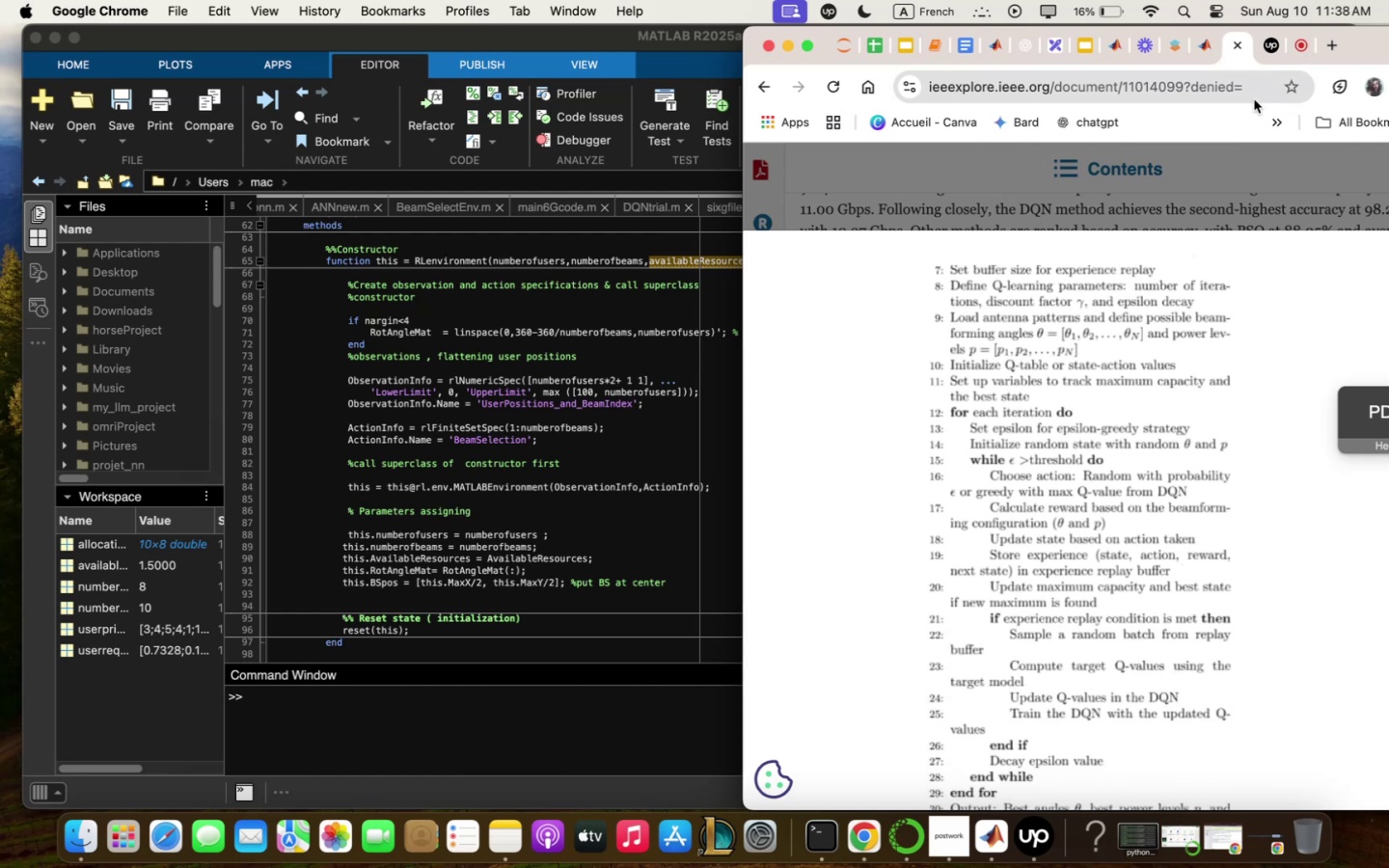 
mouse_move([1298, 49])
 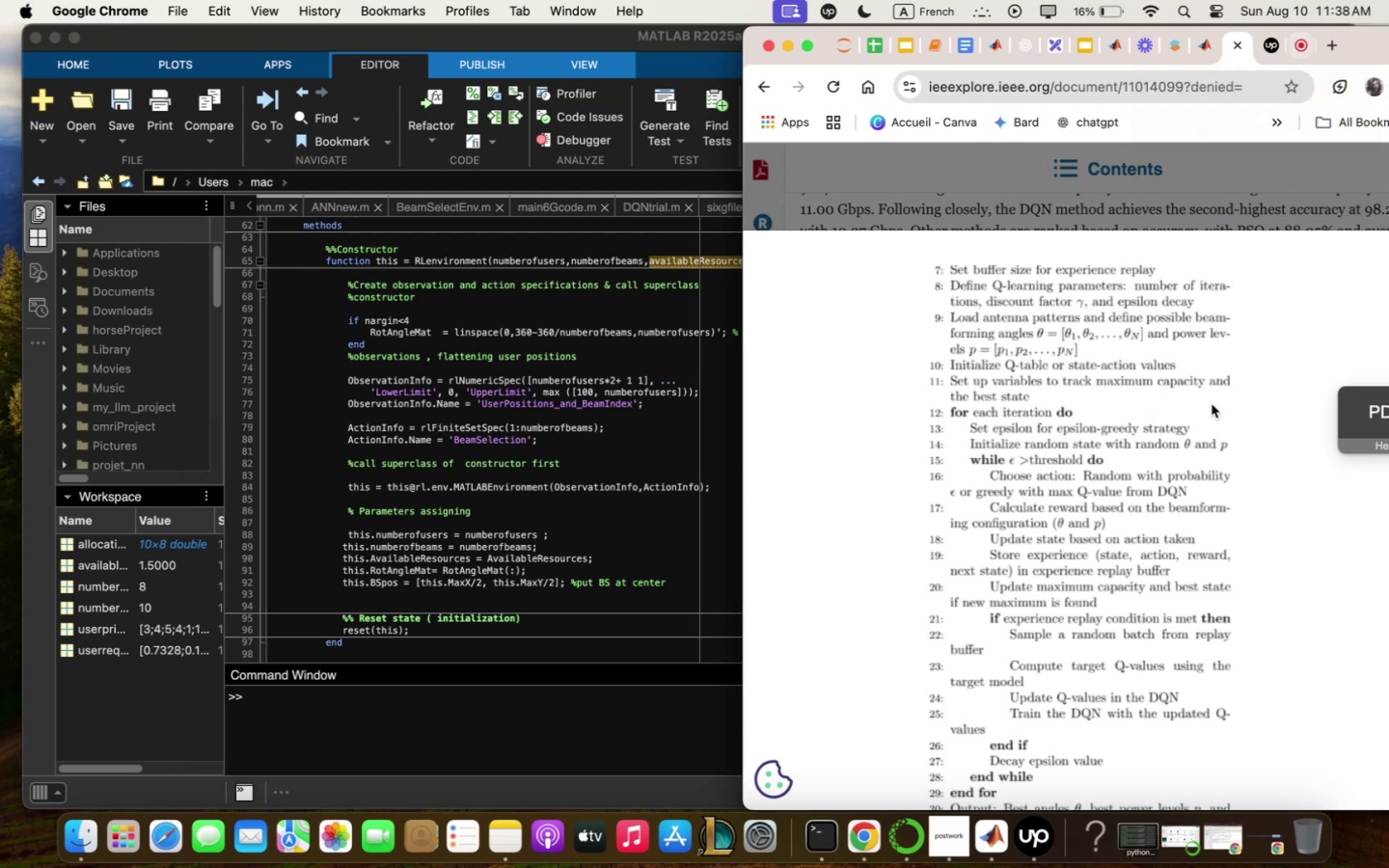 
scroll: coordinate [1204, 423], scroll_direction: up, amount: 7.0
 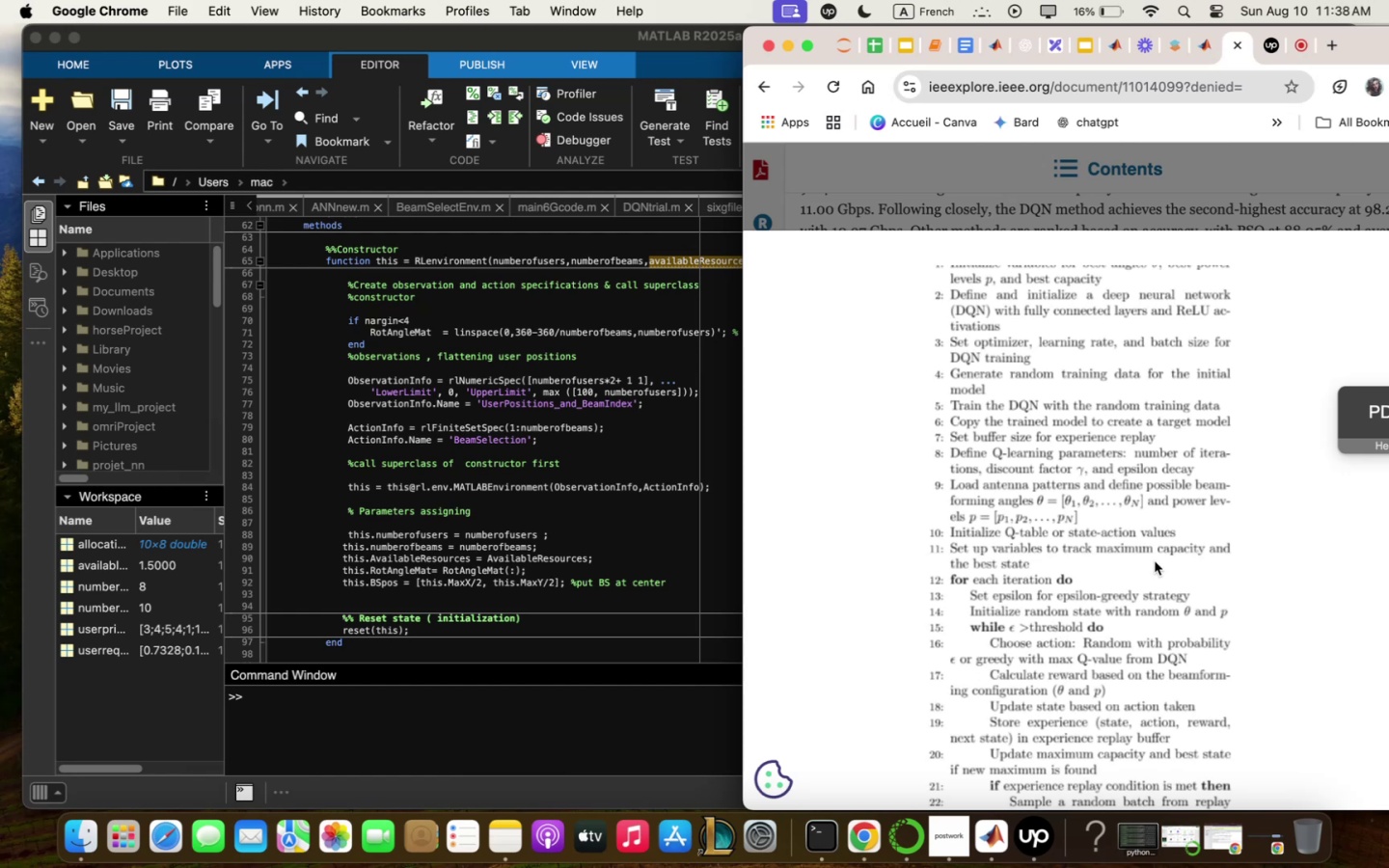 
wait(28.15)
 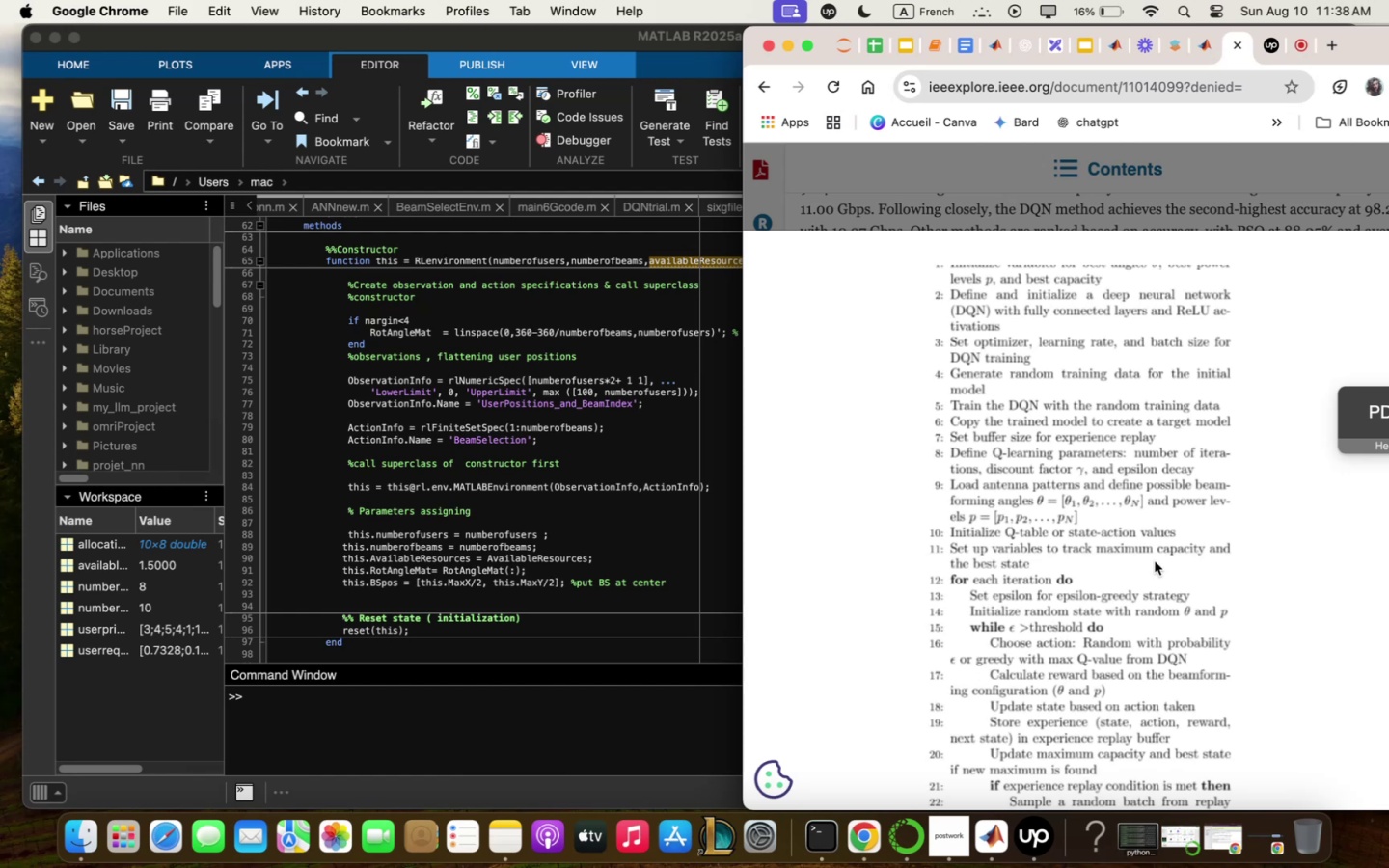 
scroll: coordinate [1155, 561], scroll_direction: down, amount: 10.0
 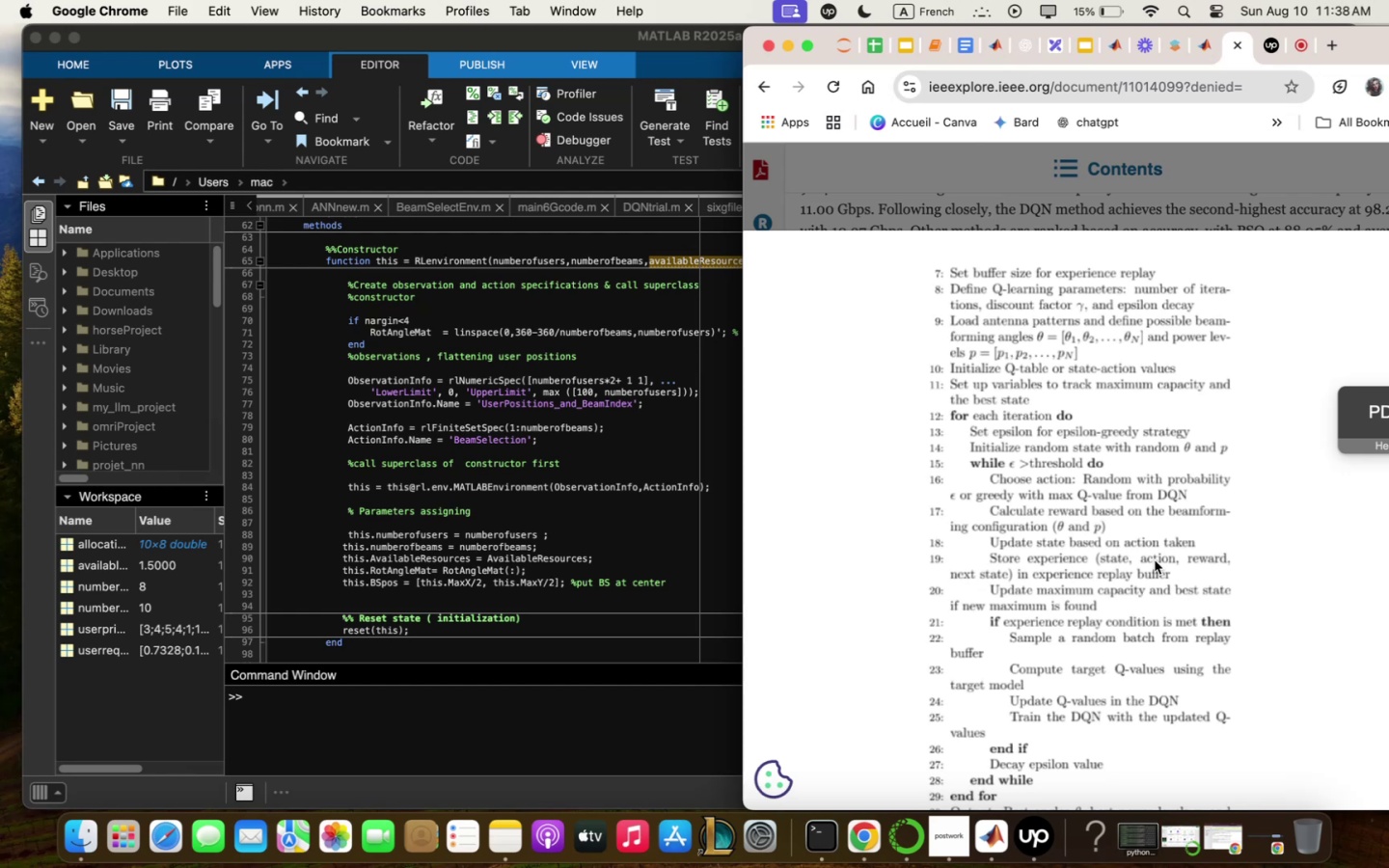 
wait(12.88)
 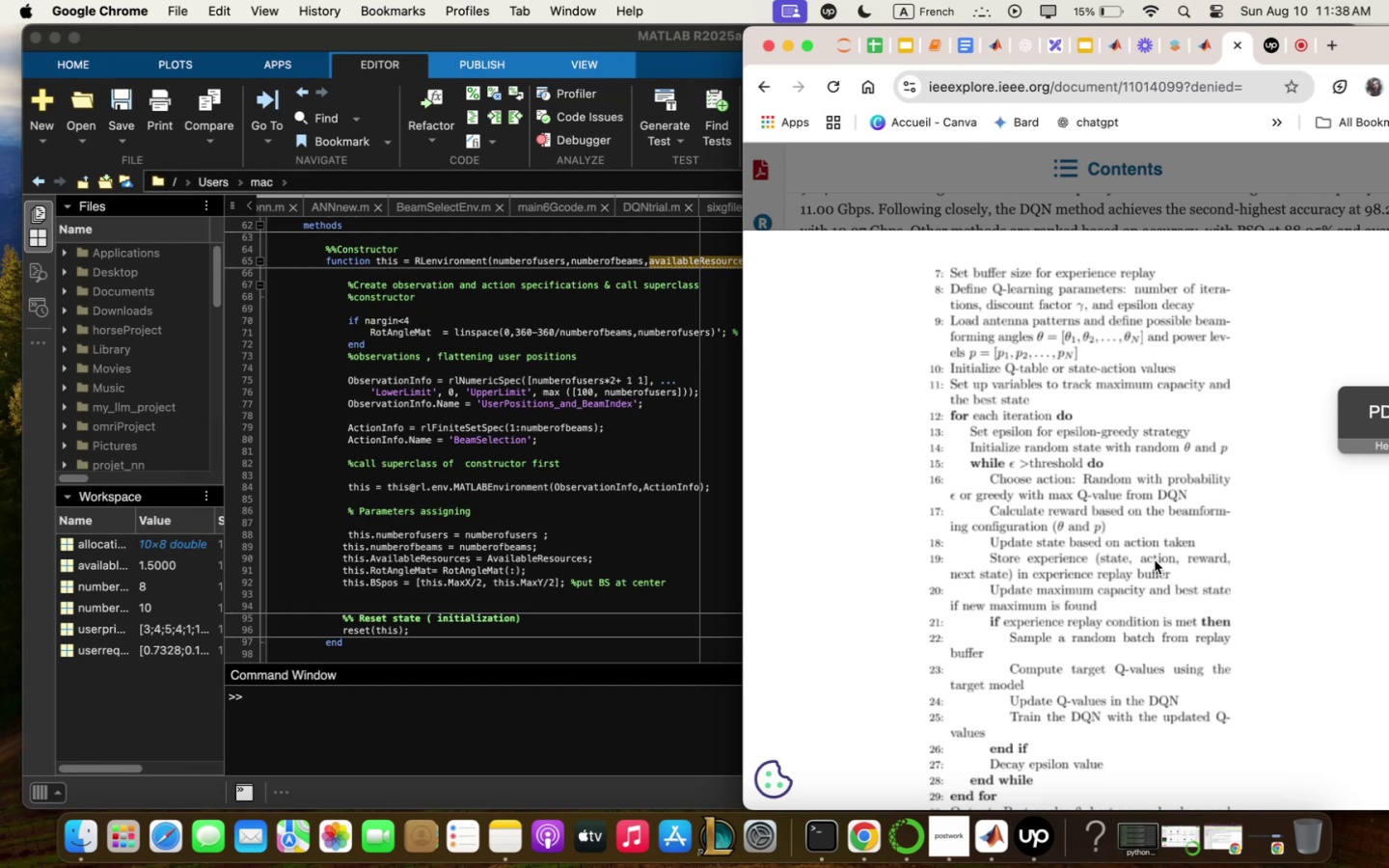 
scroll: coordinate [1155, 560], scroll_direction: down, amount: 3.0
 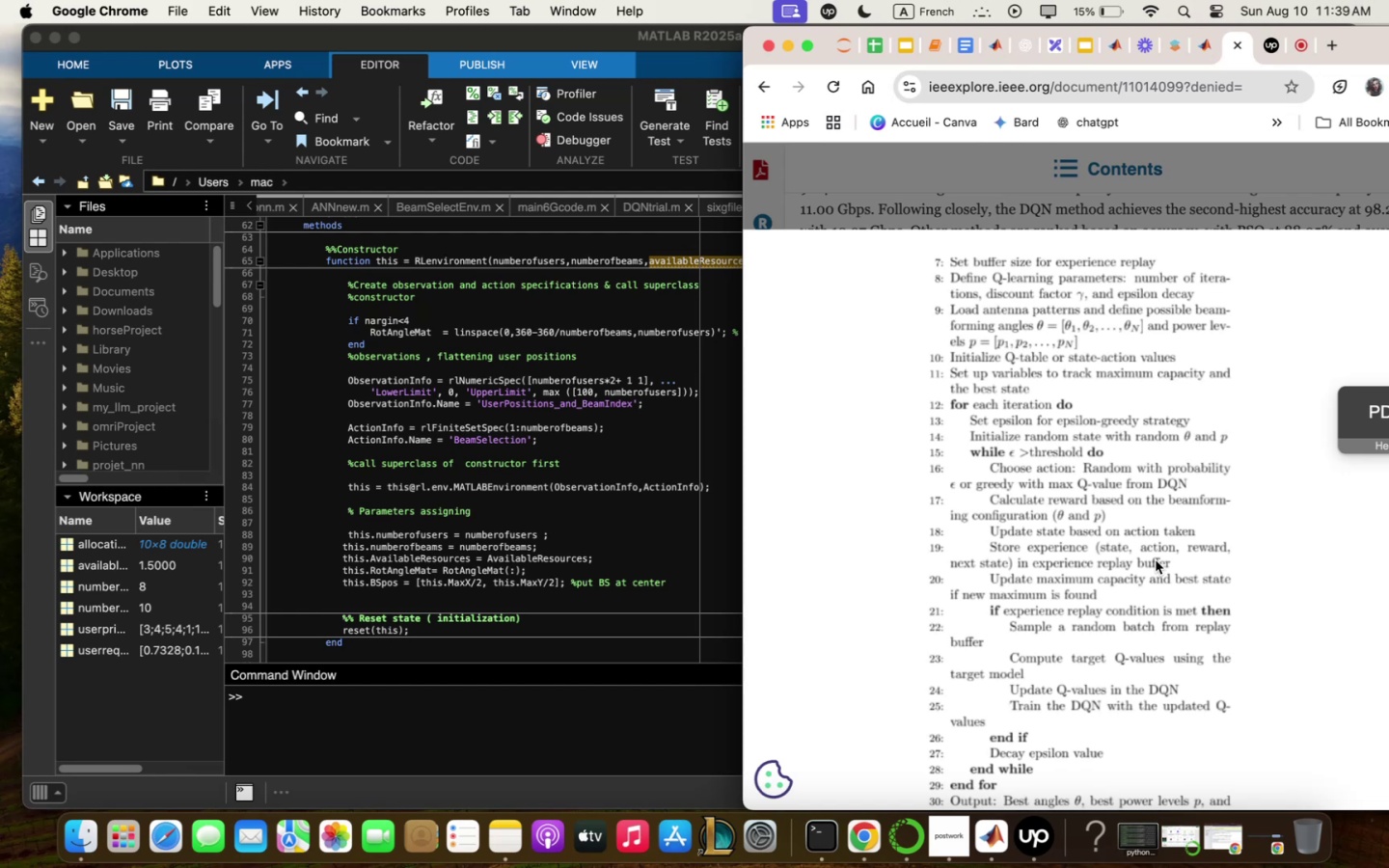 
wait(5.02)
 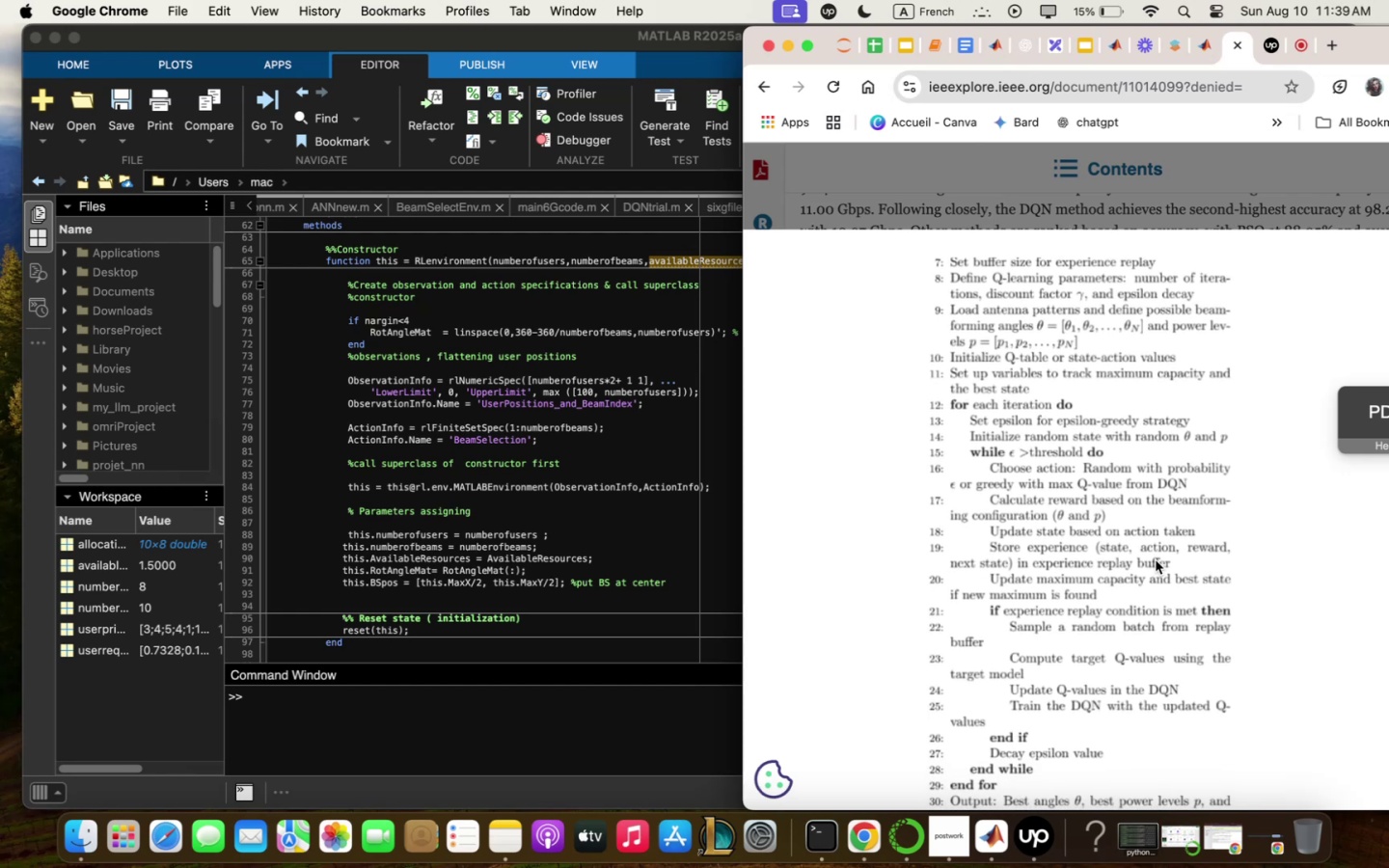 
scroll: coordinate [1156, 558], scroll_direction: down, amount: 8.0
 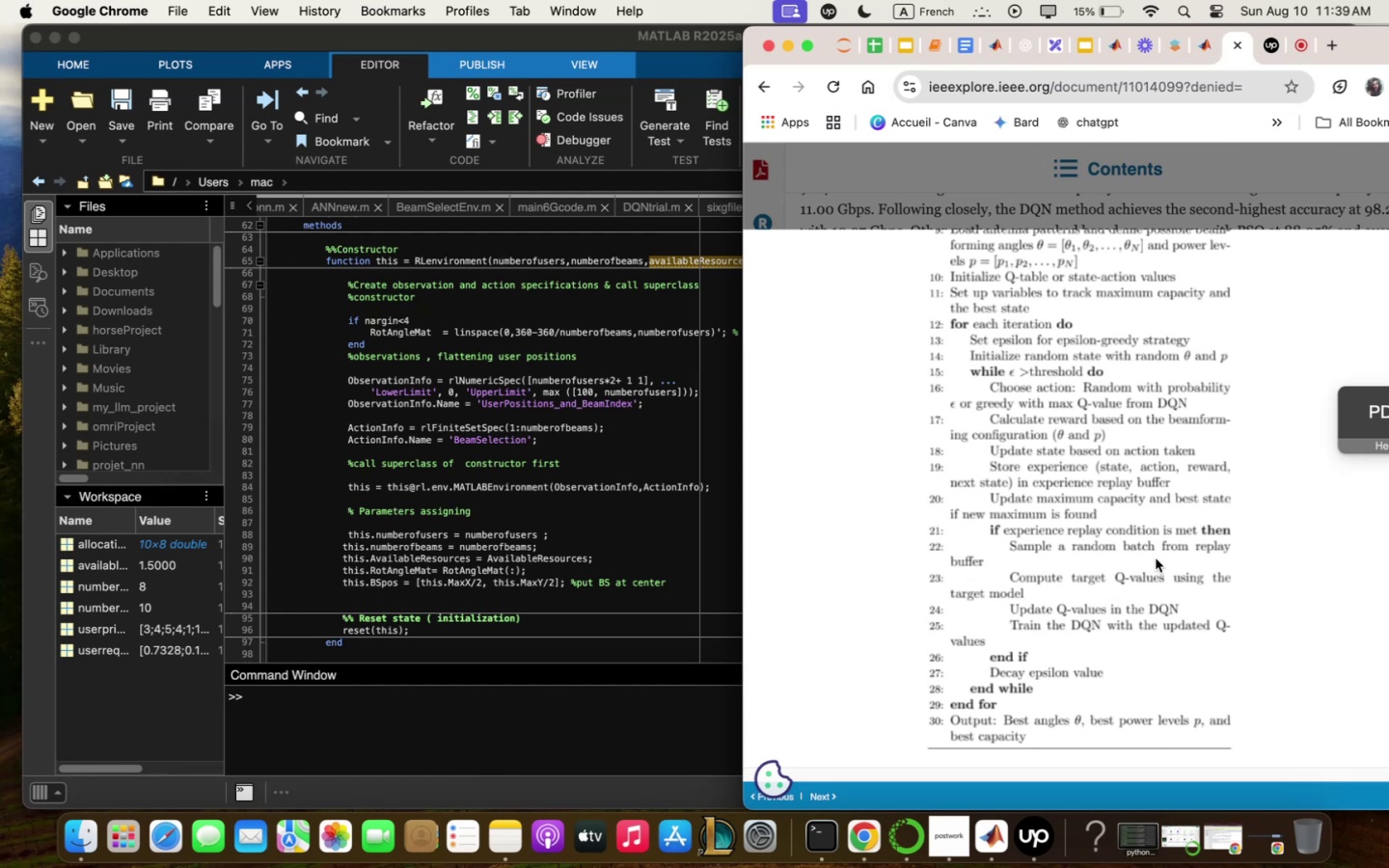 
wait(23.77)
 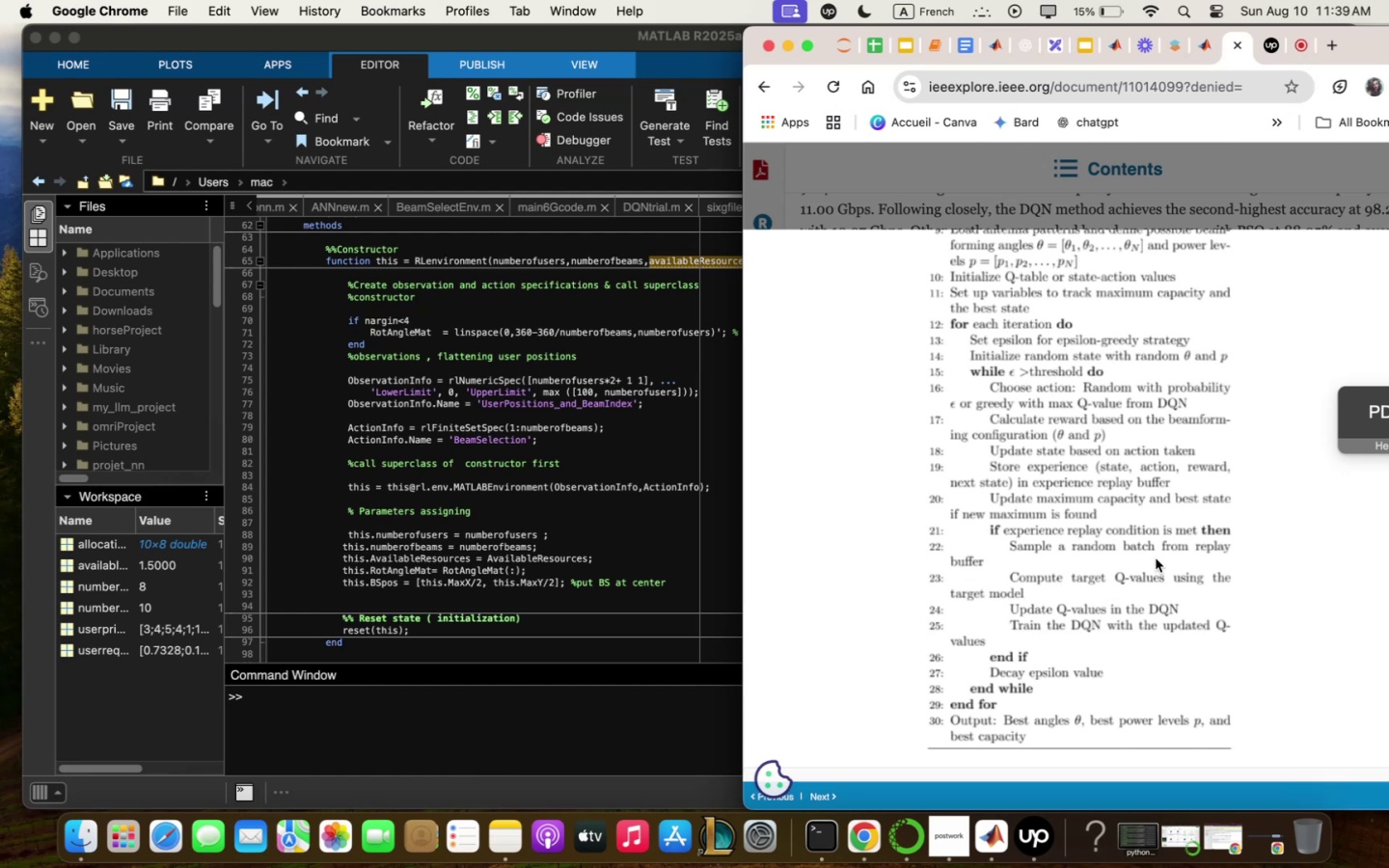 
scroll: coordinate [1156, 558], scroll_direction: down, amount: 2.0
 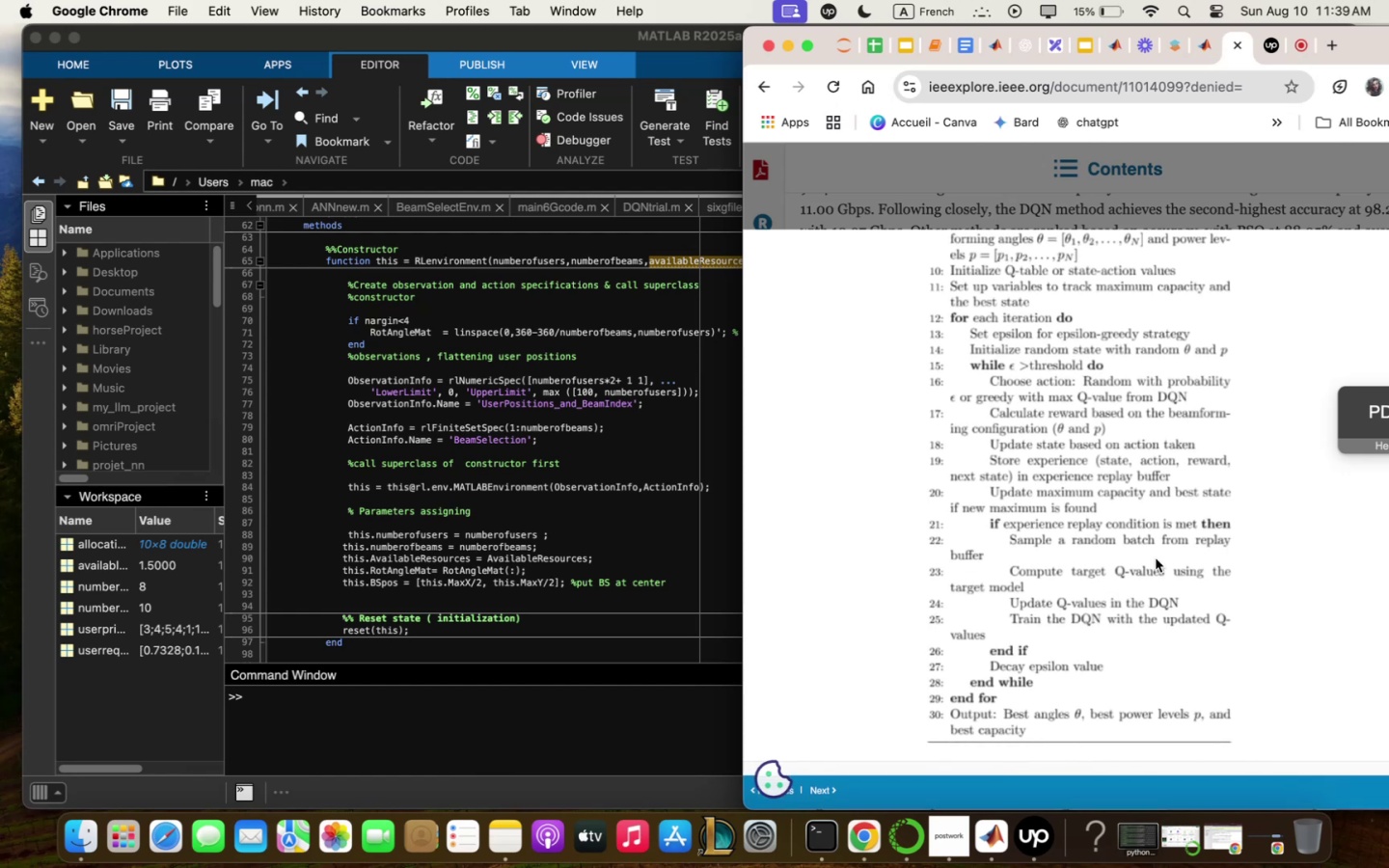 
wait(13.31)
 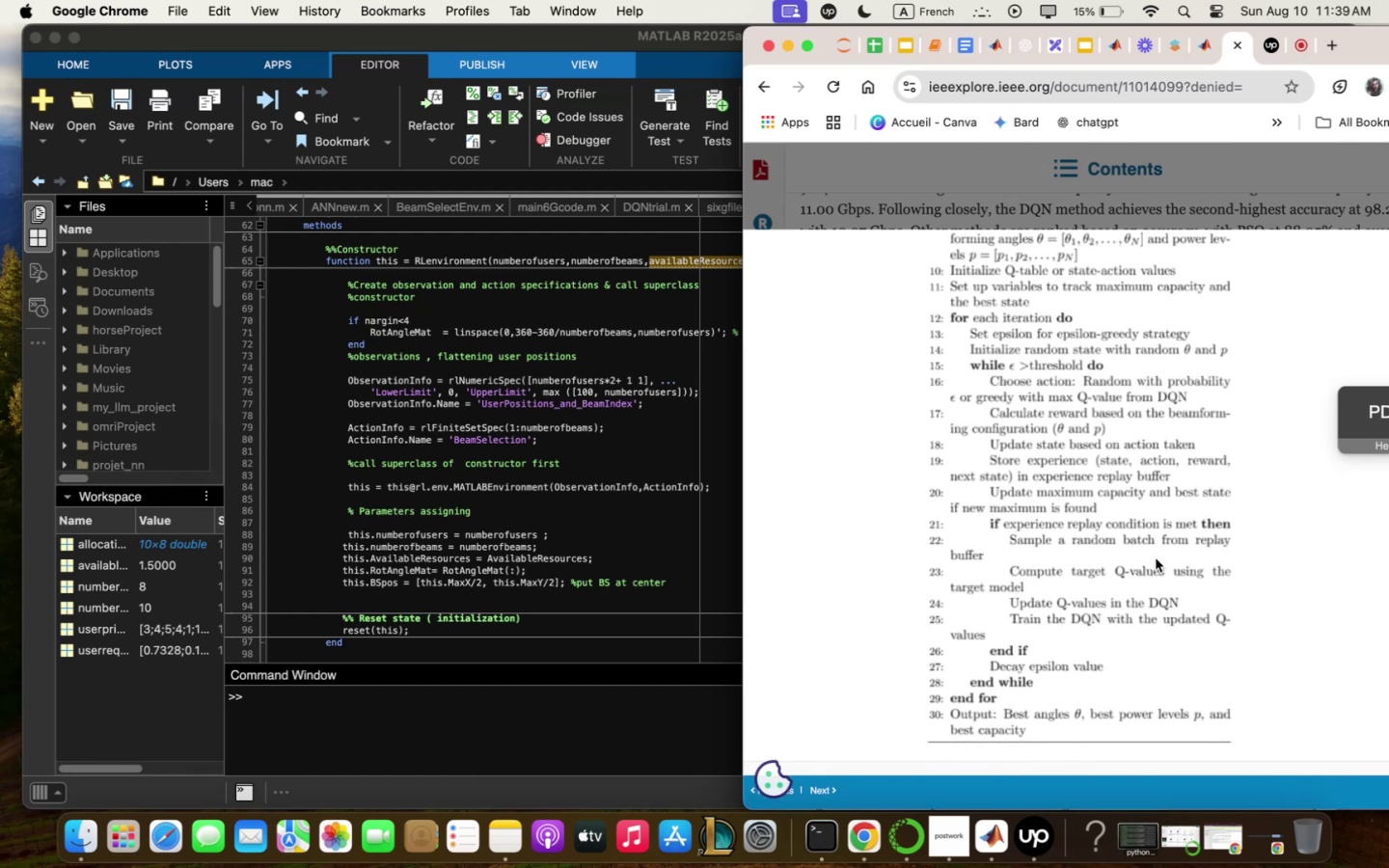 
left_click([1041, 829])
 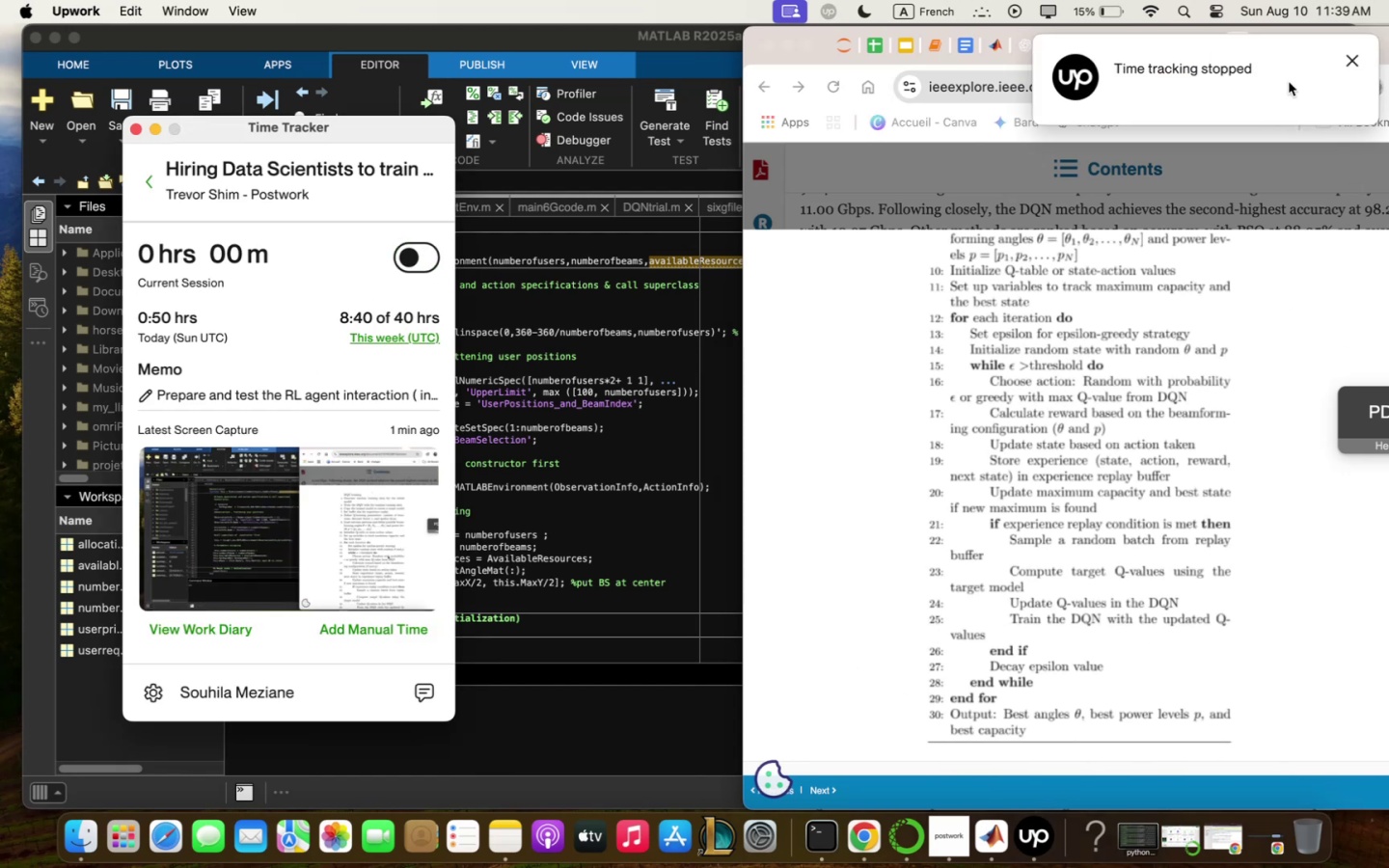 
left_click([1241, 224])
 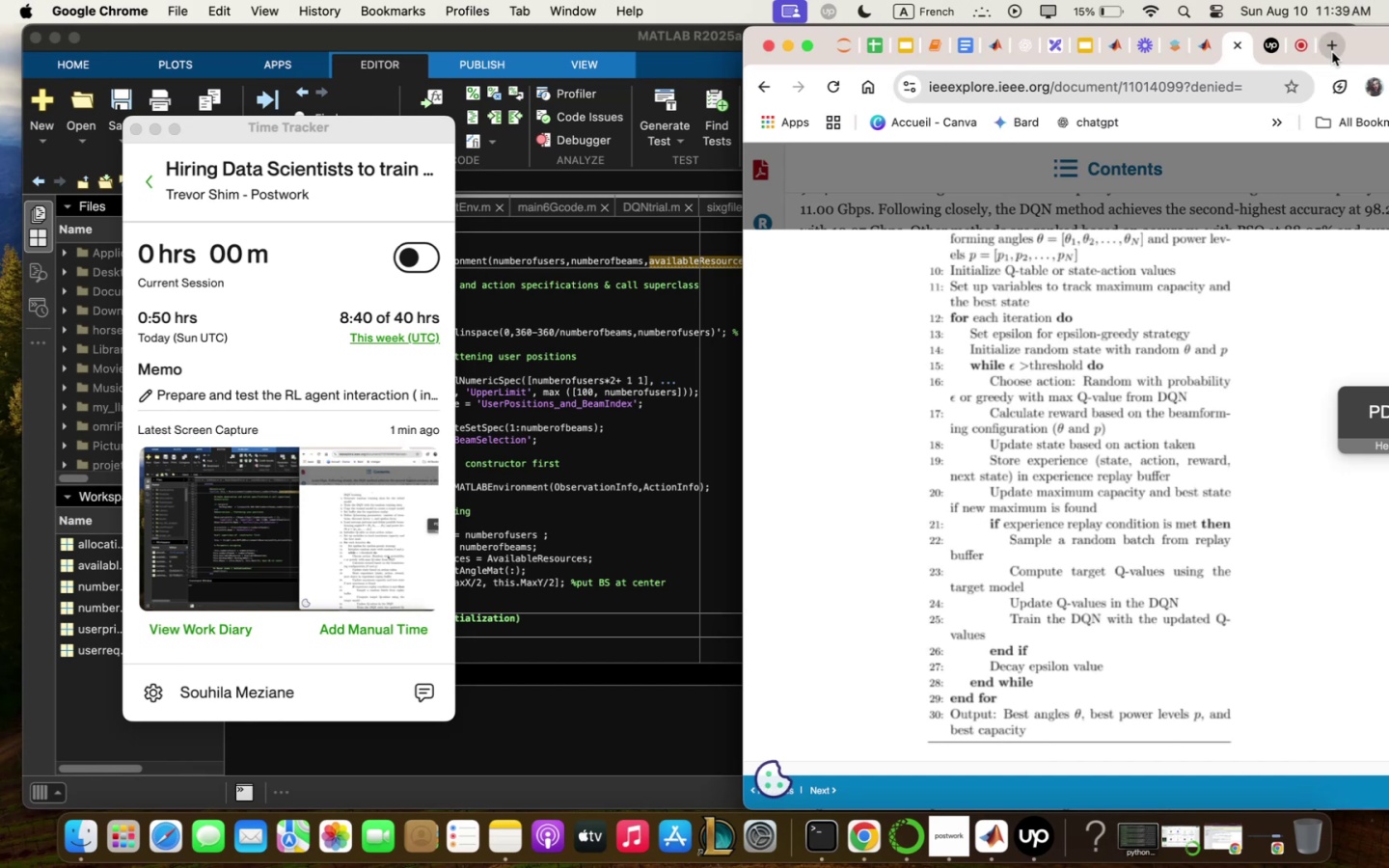 